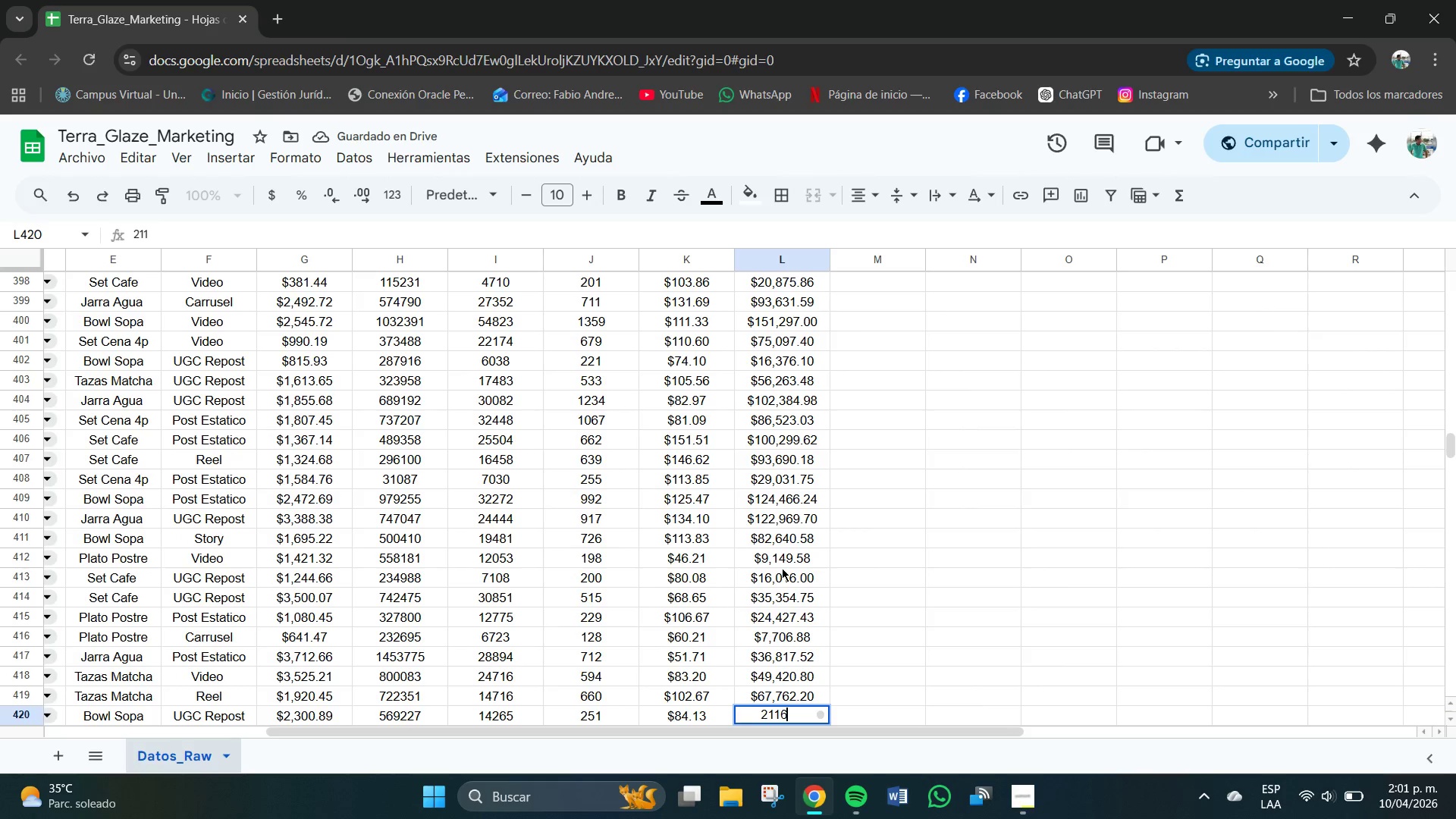 
key(Numpad6)
 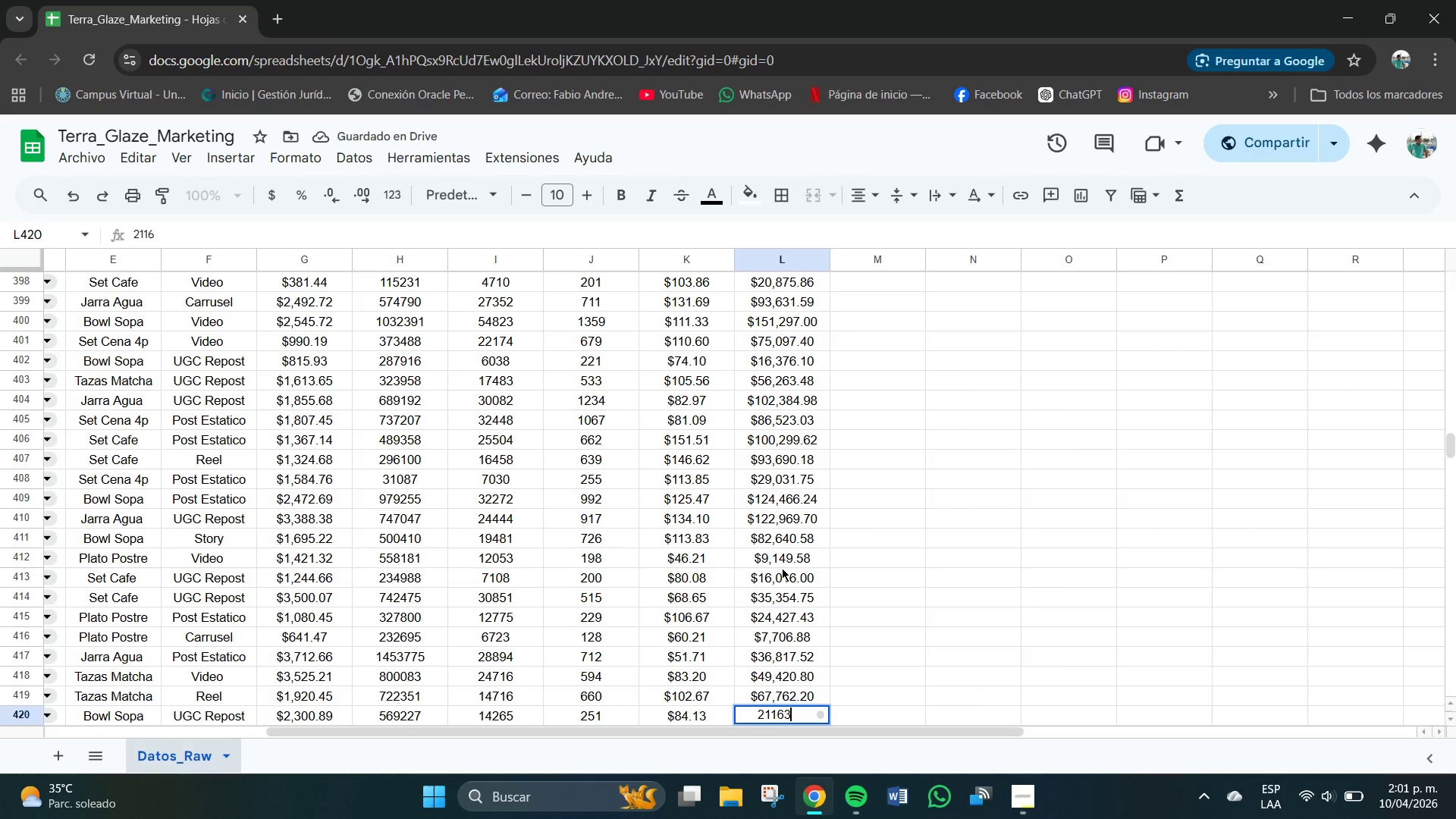 
key(Numpad3)
 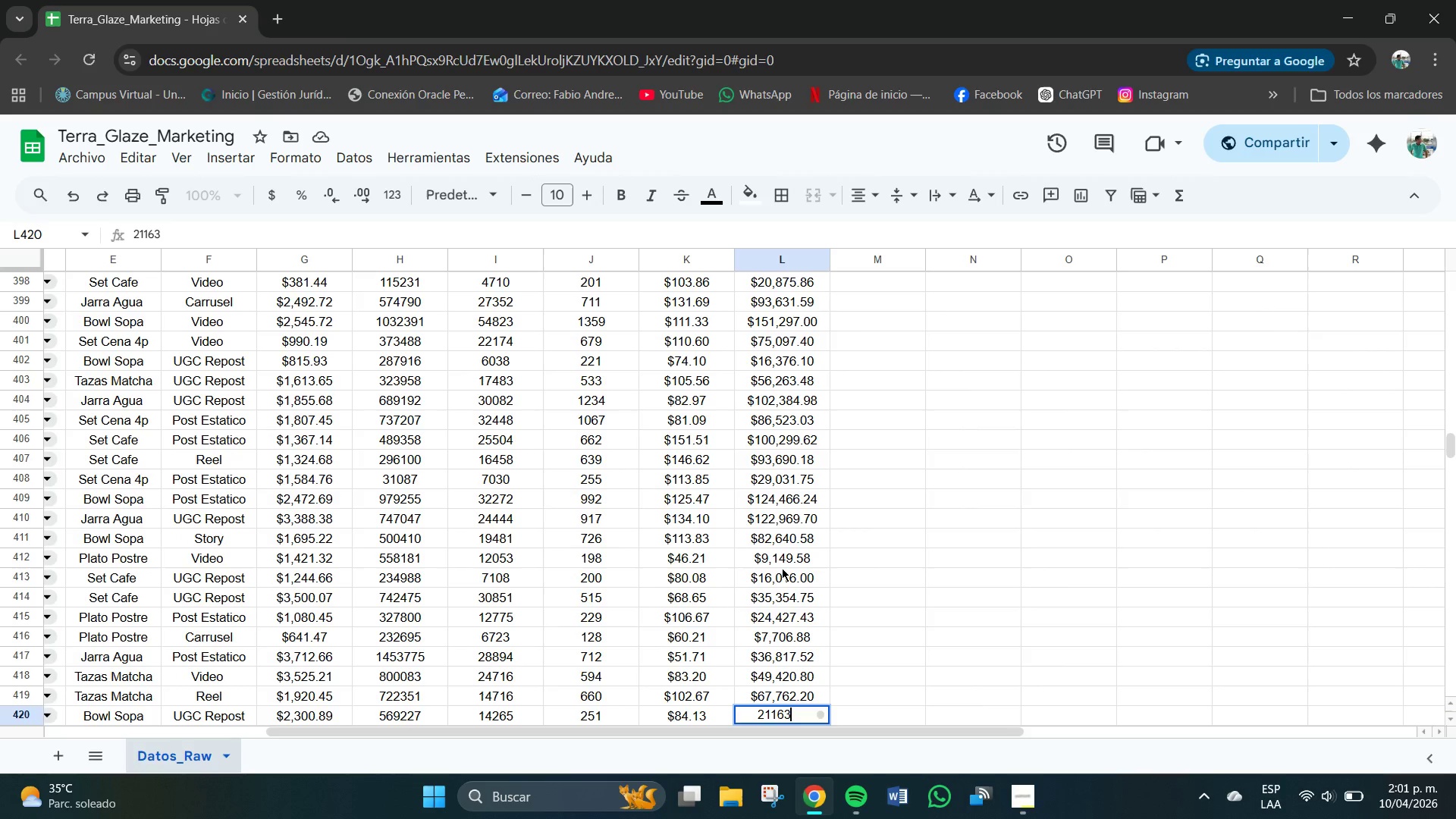 
key(Backspace)
 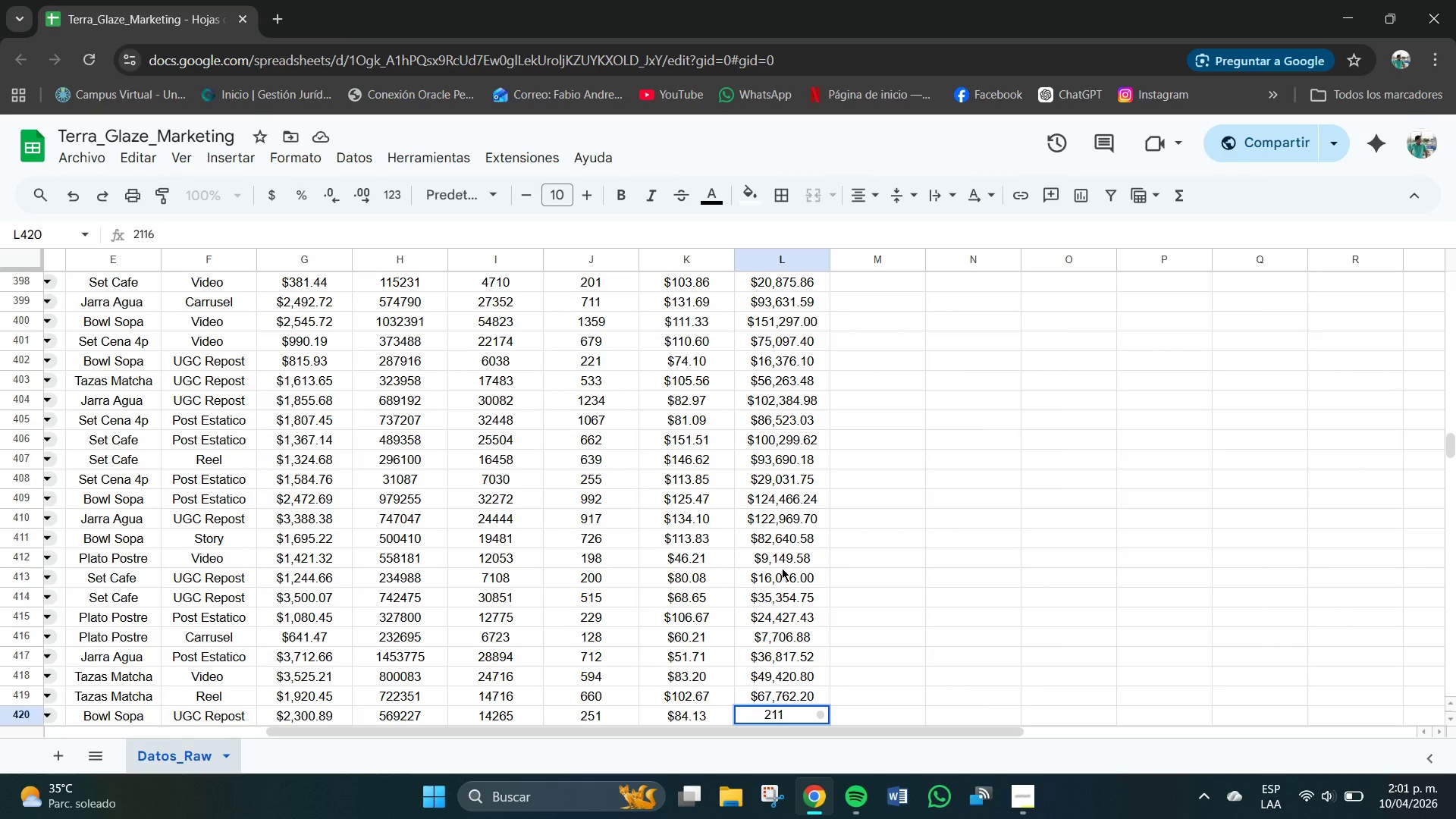 
key(Backspace)
 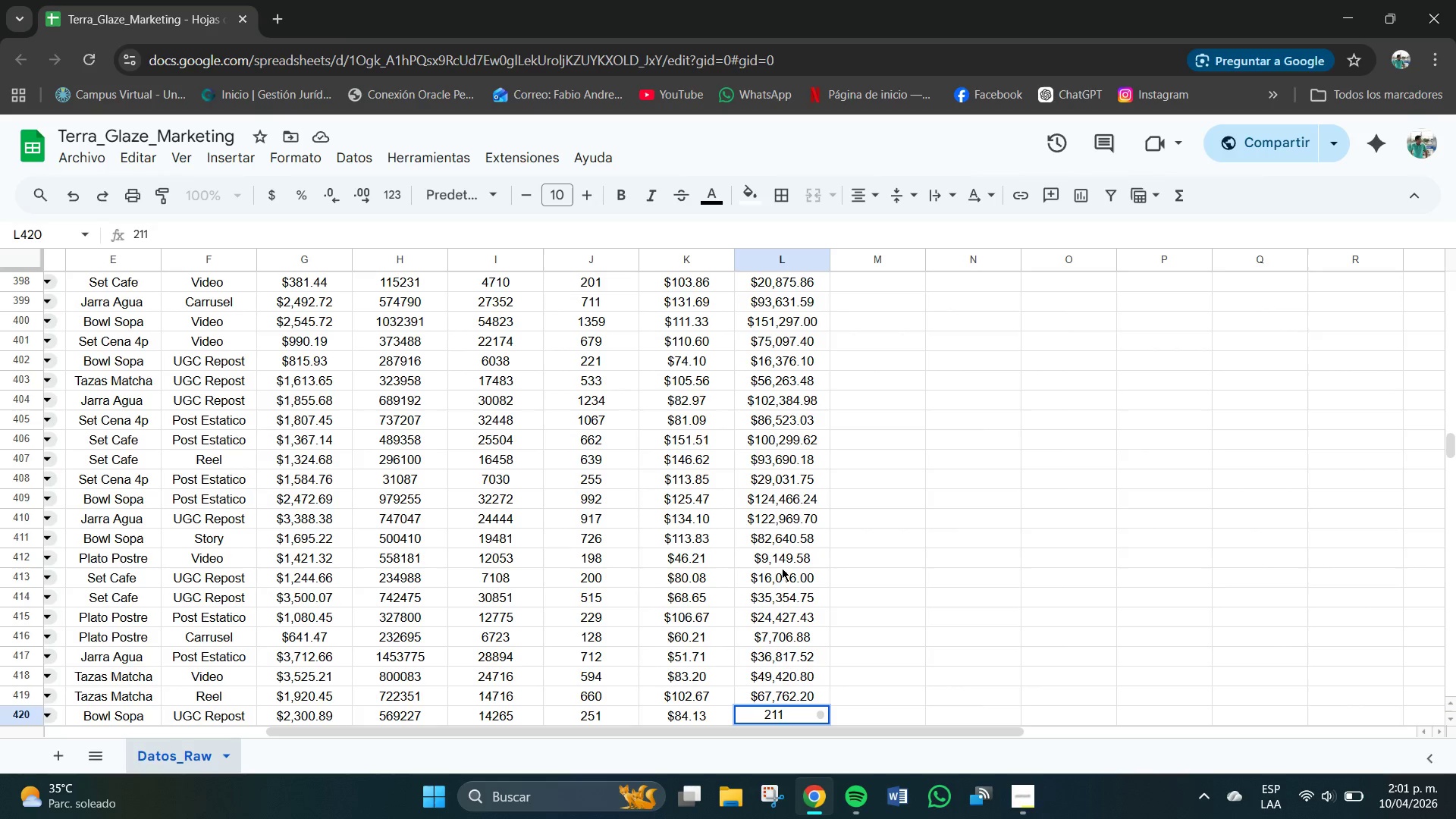 
key(Backspace)
 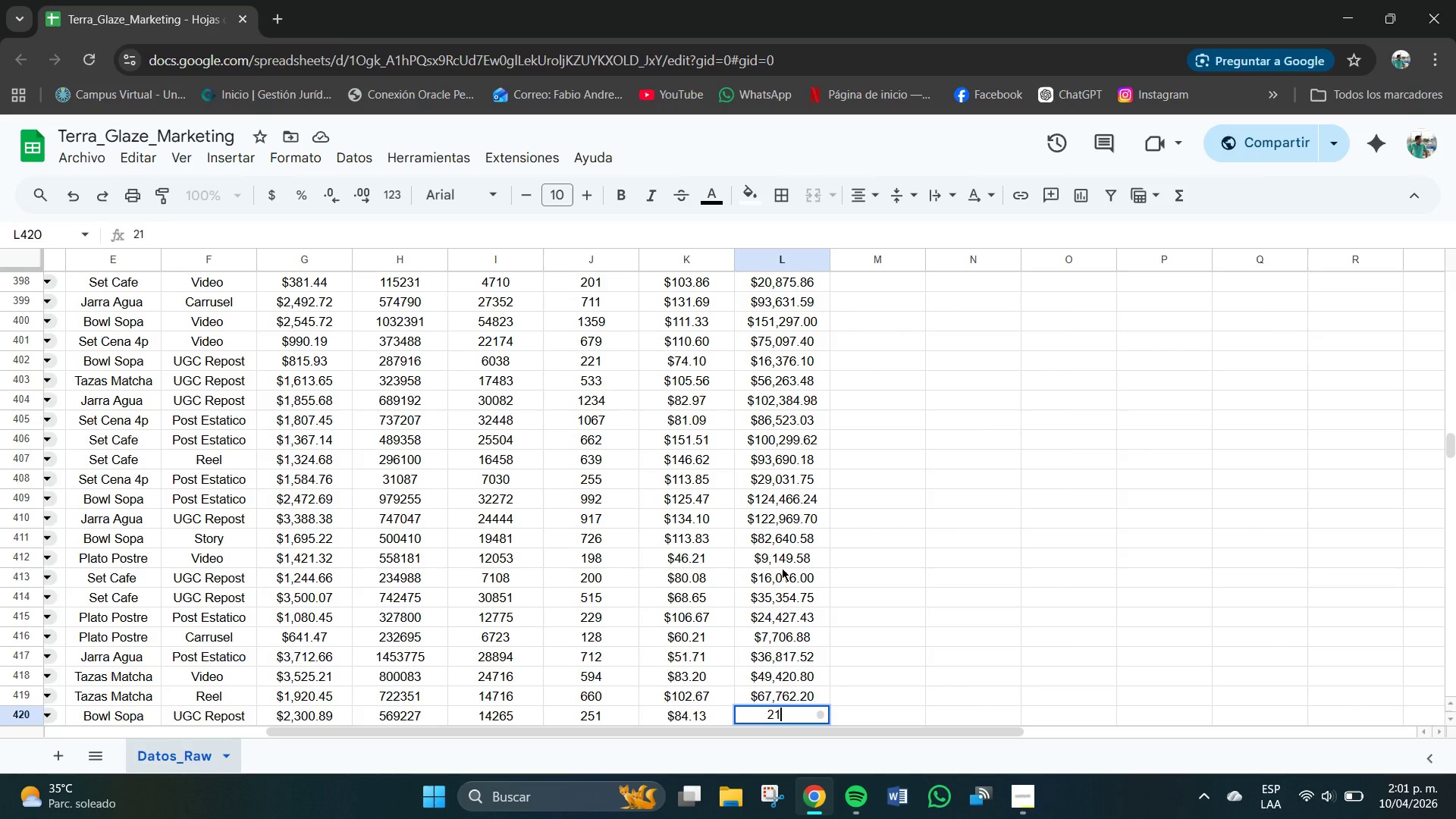 
key(Numpad1)
 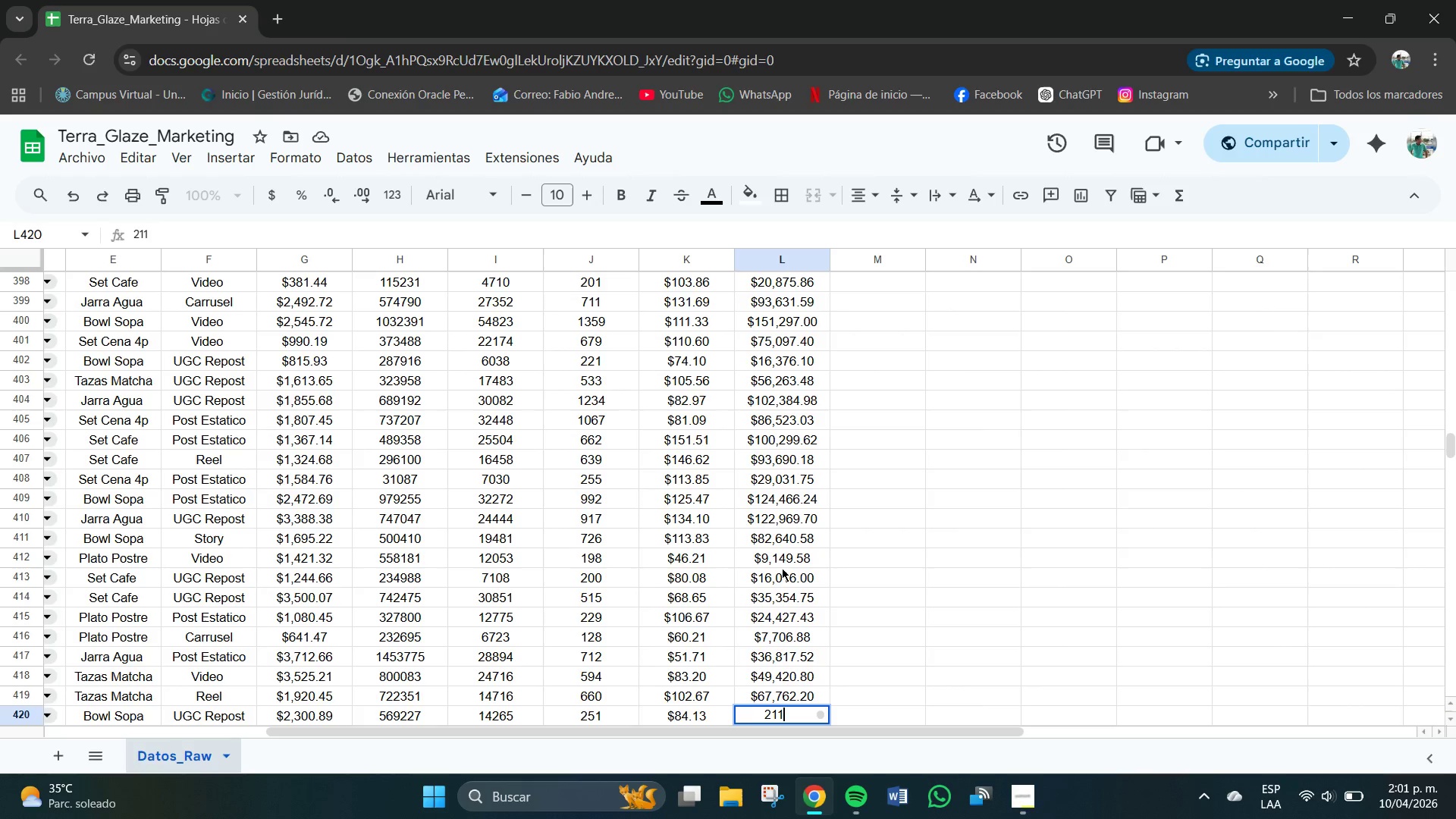 
key(Numpad1)
 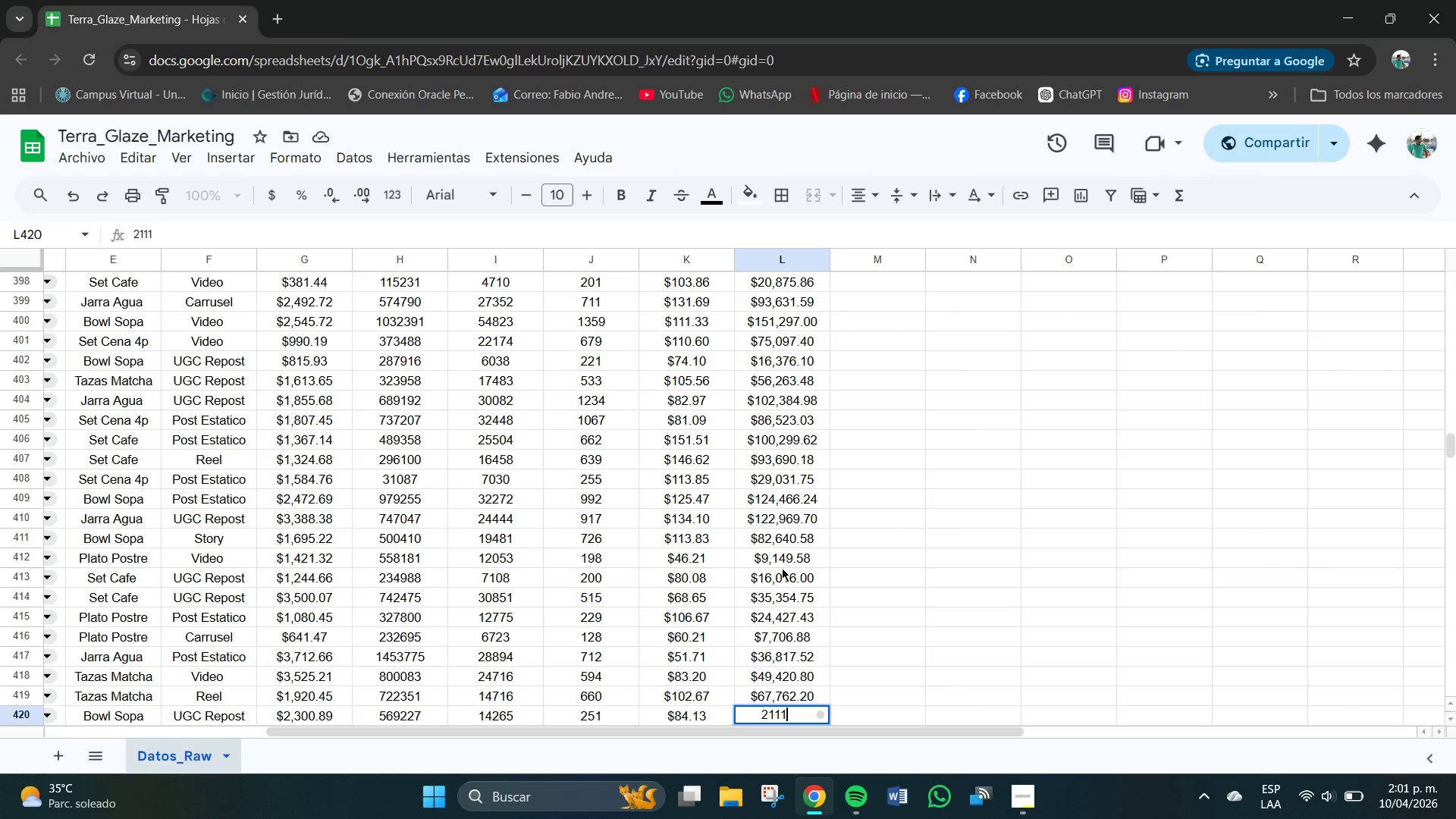 
key(Numpad6)
 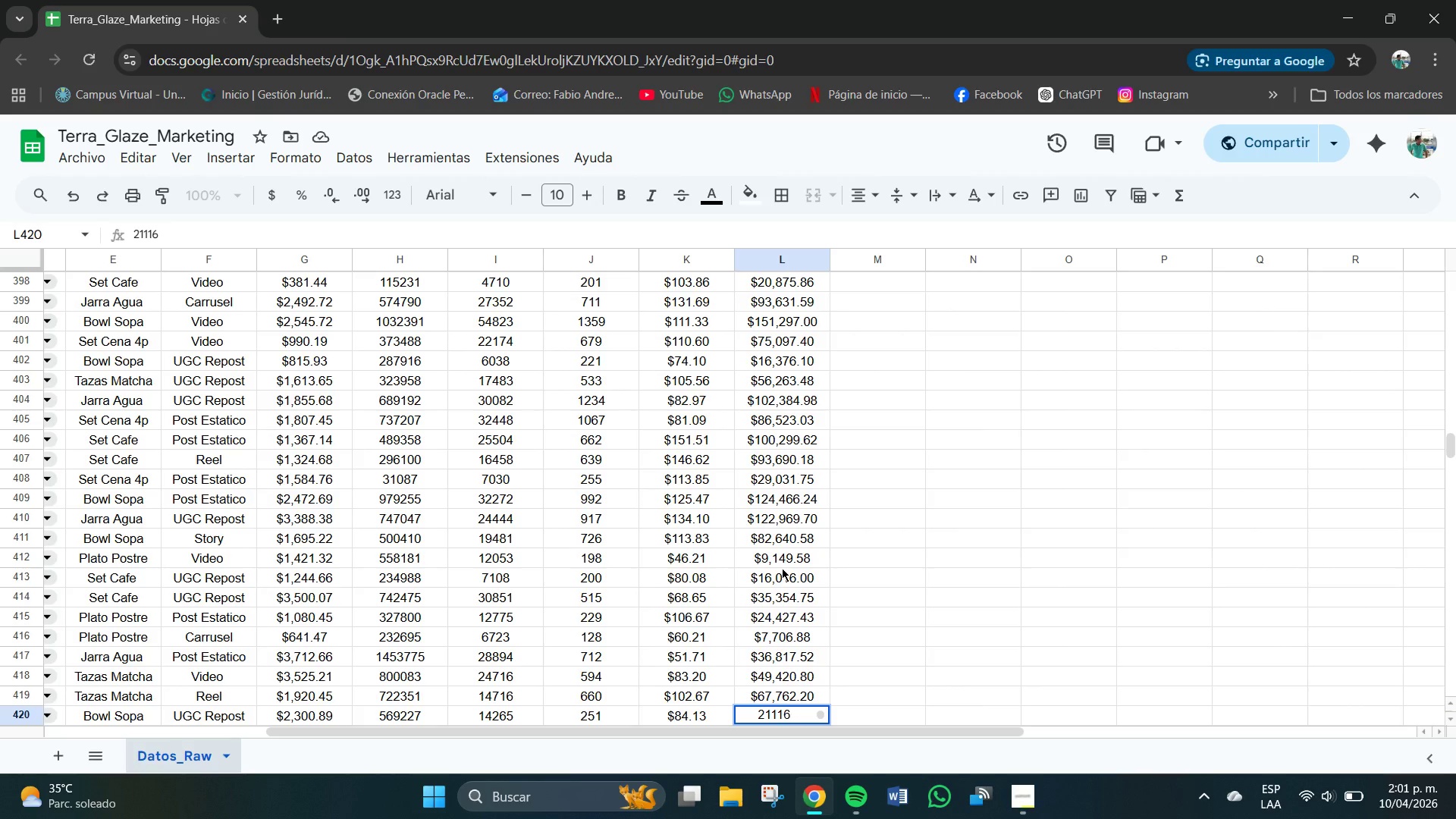 
key(Numpad6)
 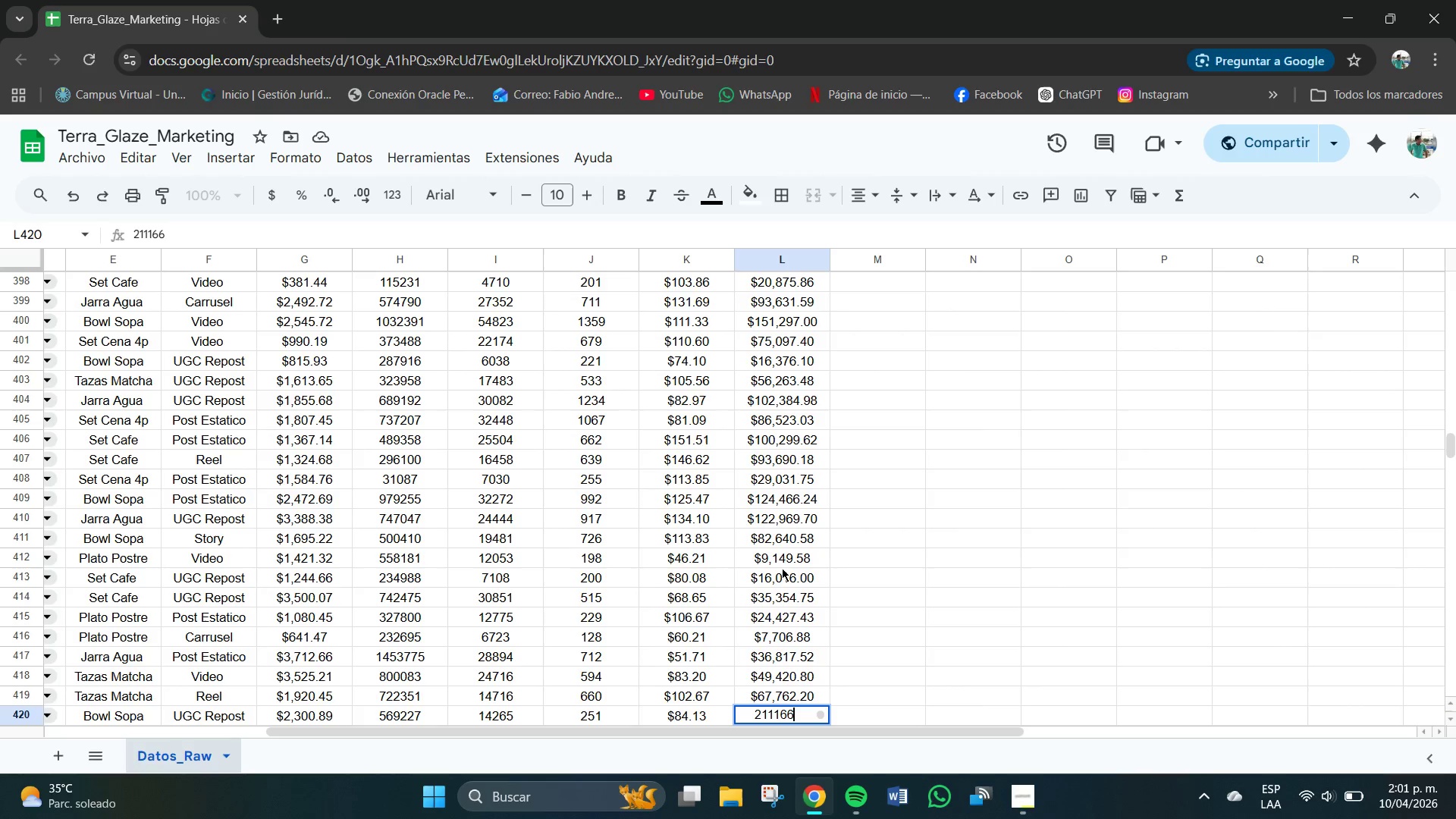 
key(Numpad3)
 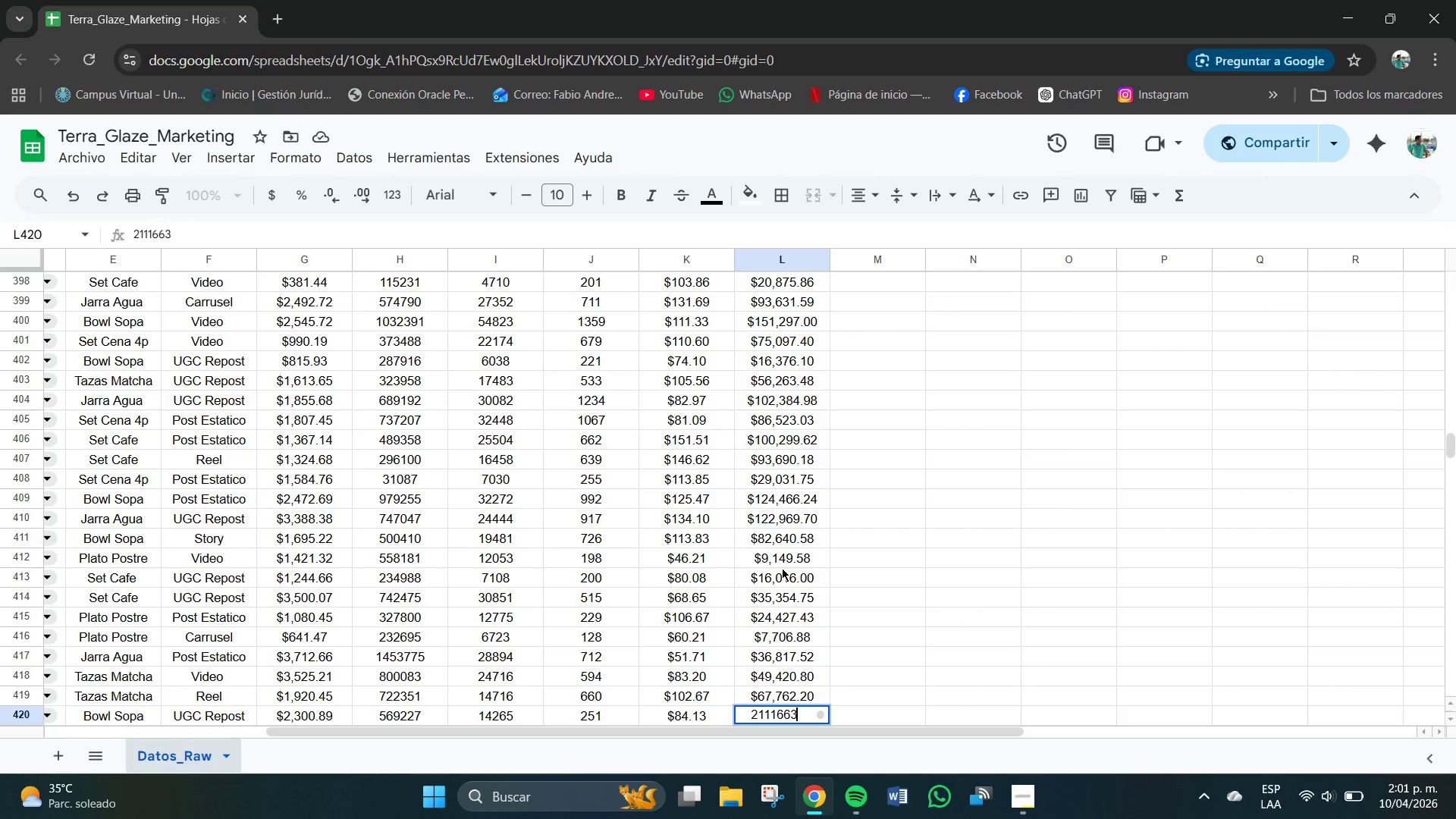 
key(NumpadEnter)
 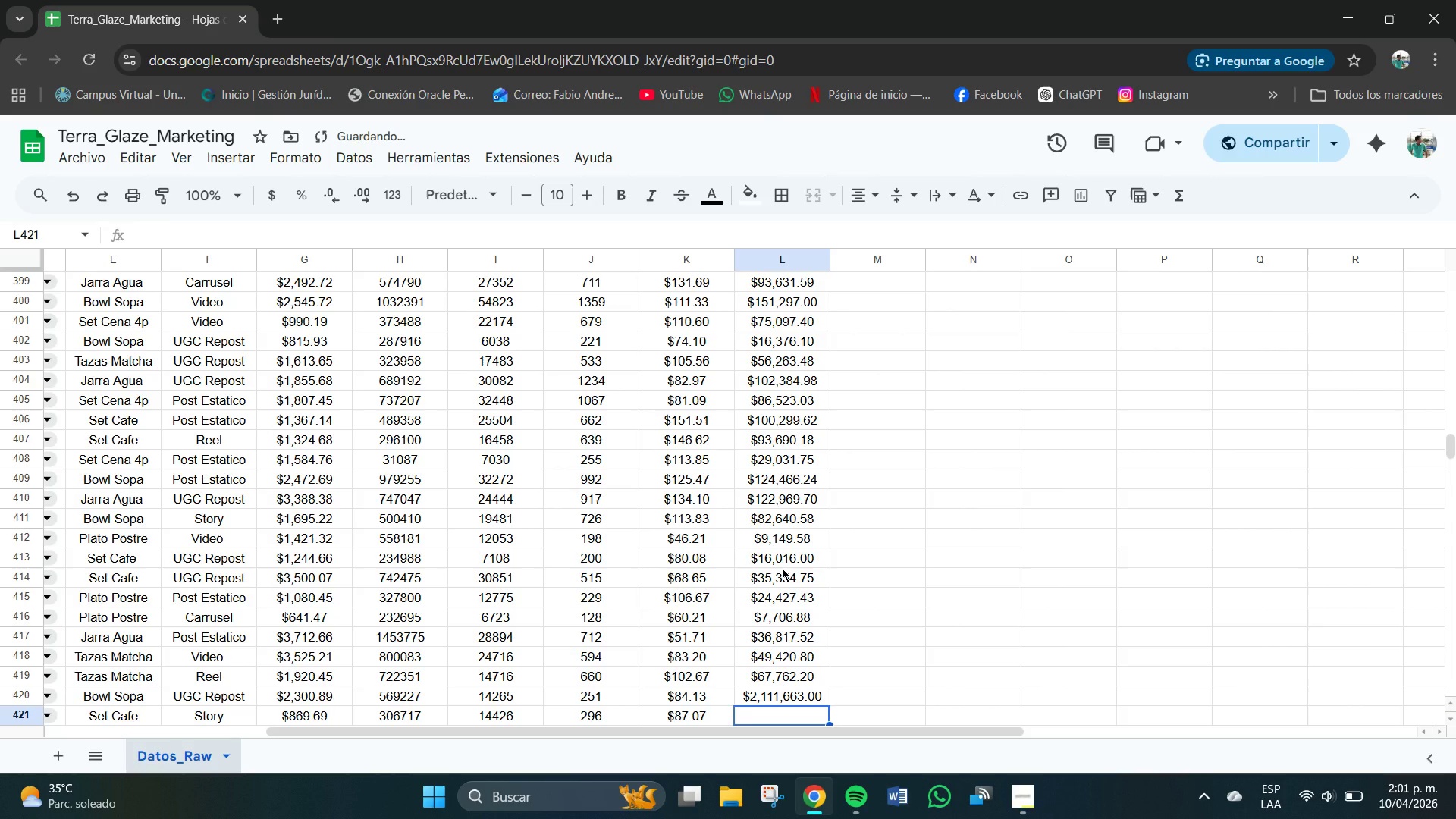 
key(Control+Break)
 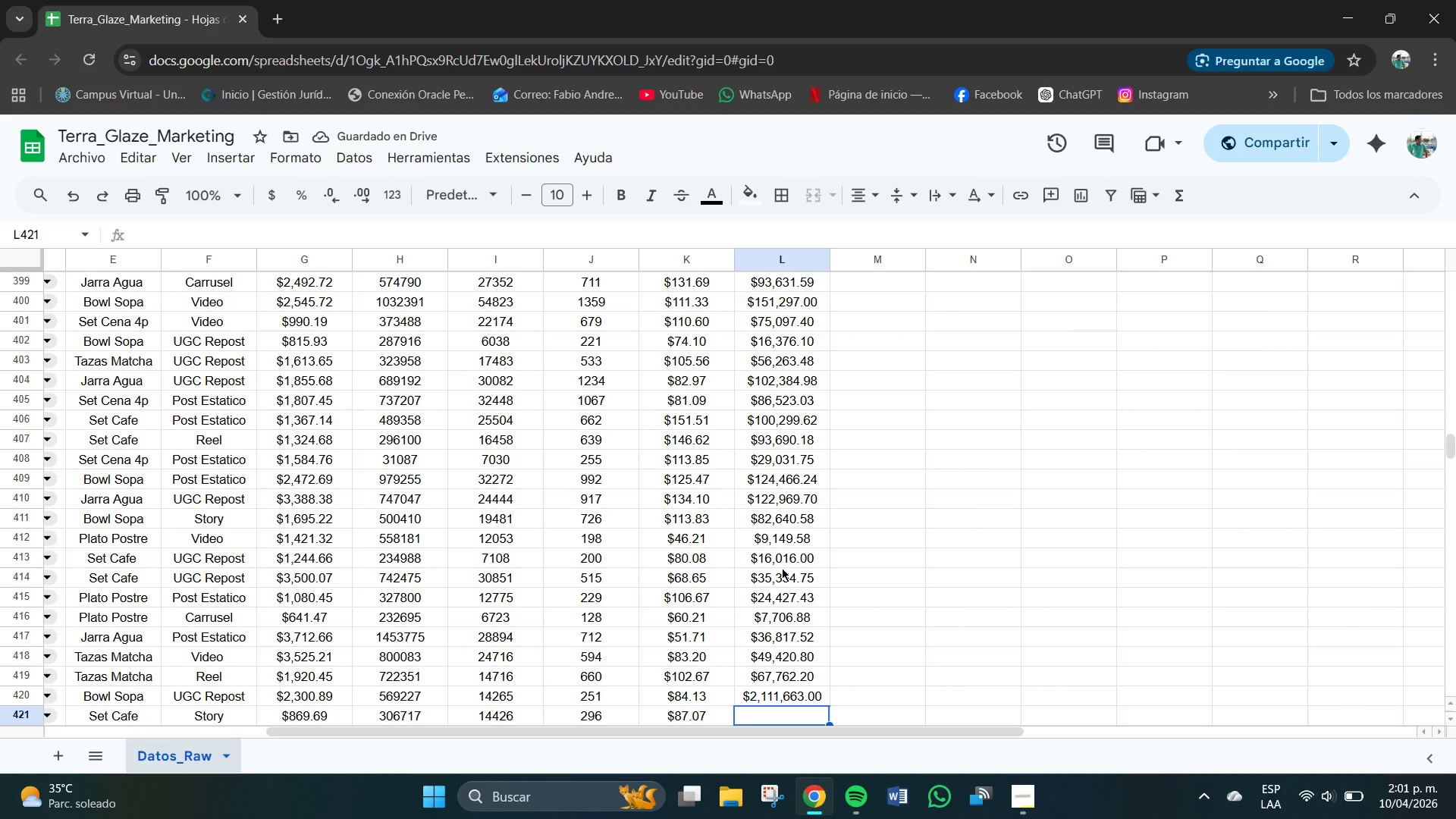 
key(Control+Z)
 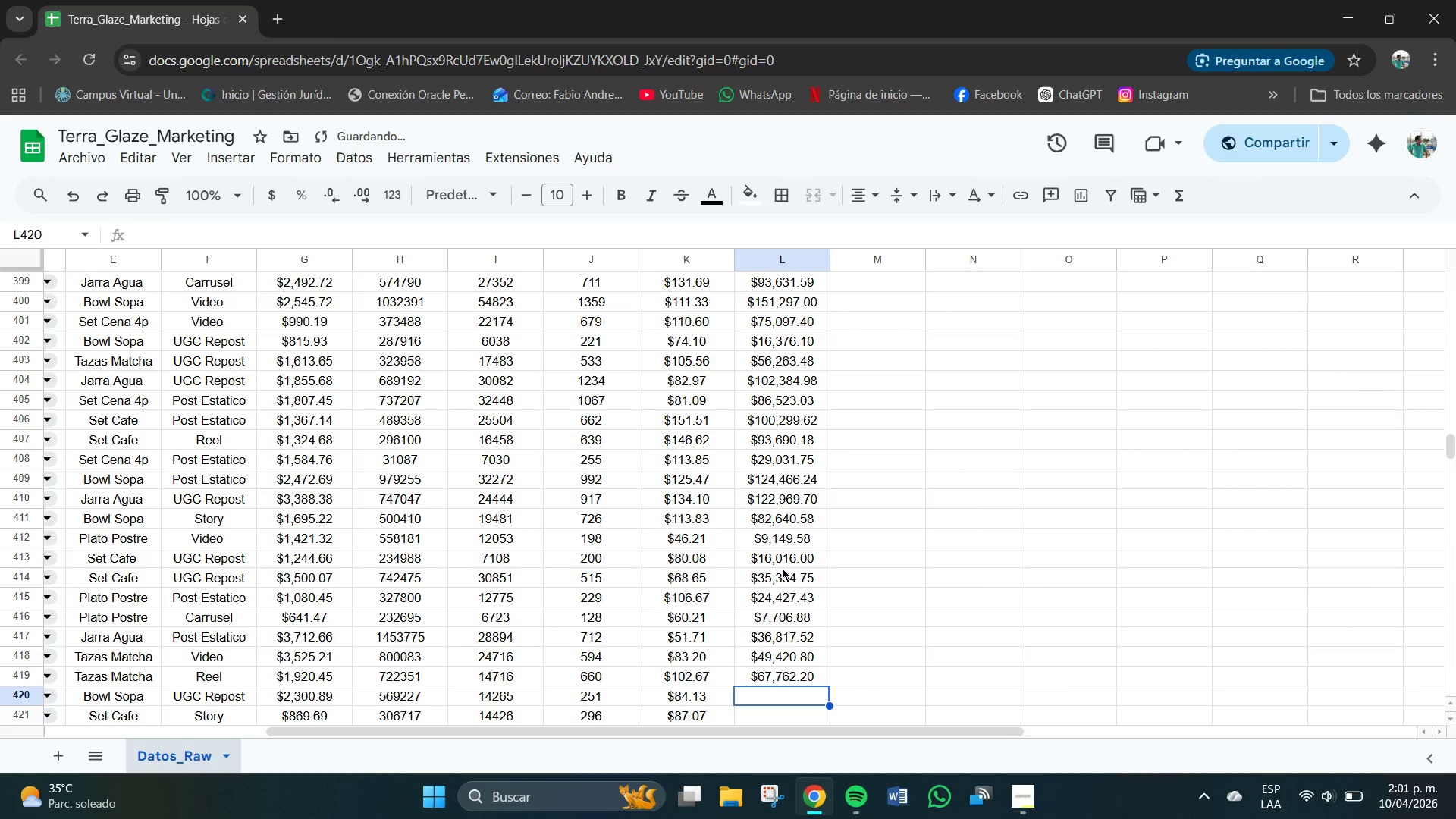 
key(Numpad2)
 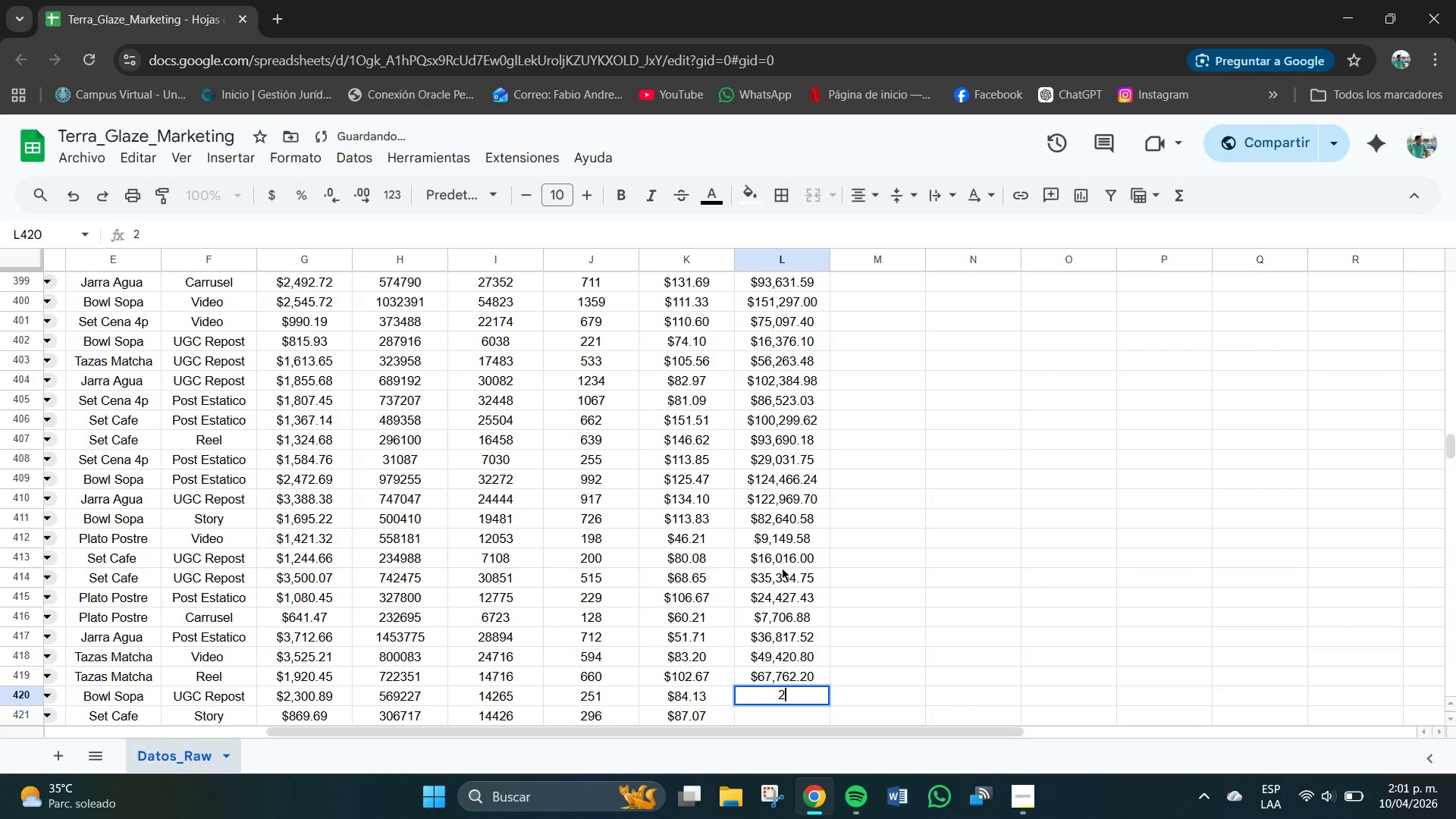 
key(Numpad1)
 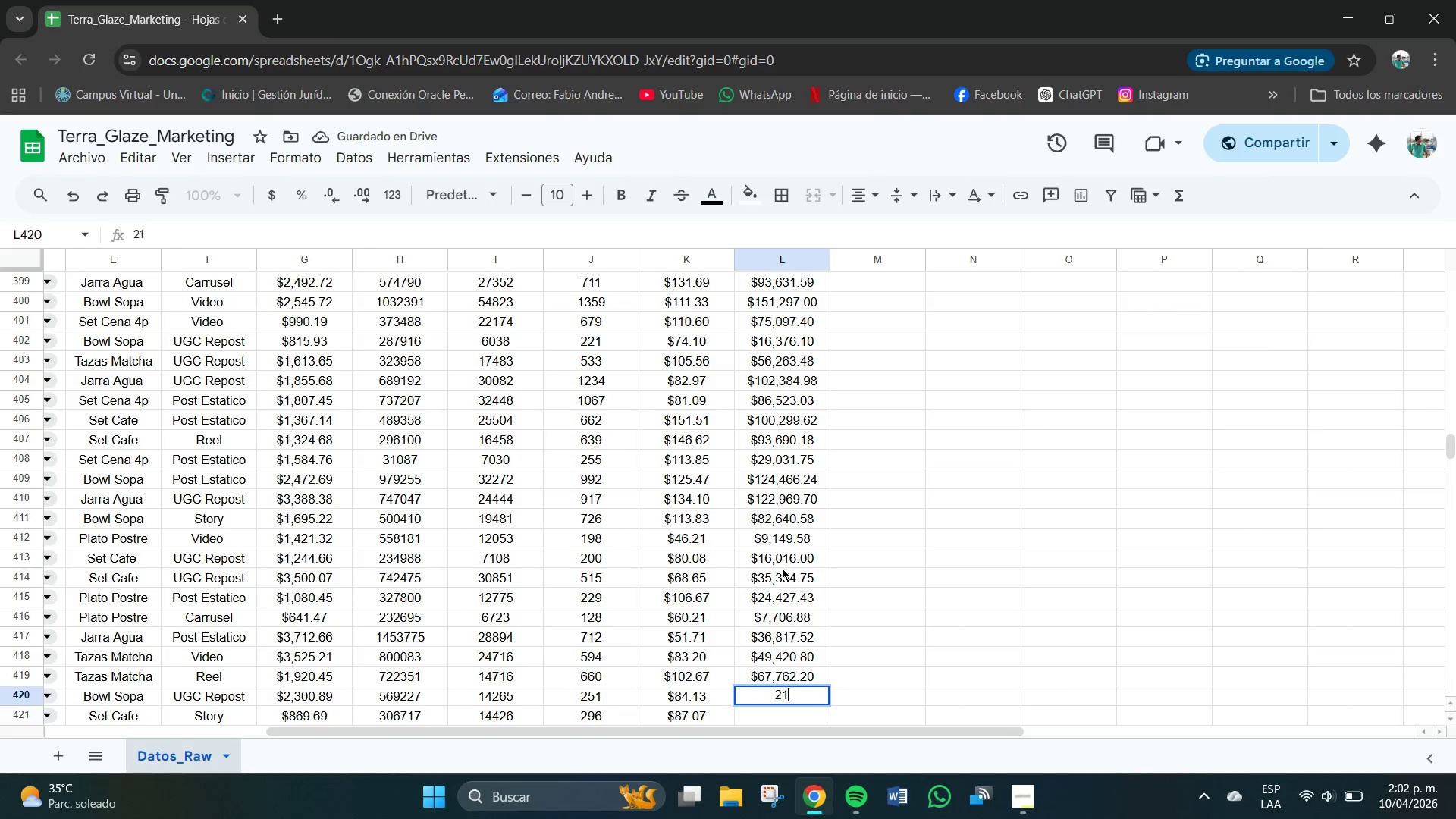 
key(Numpad1)
 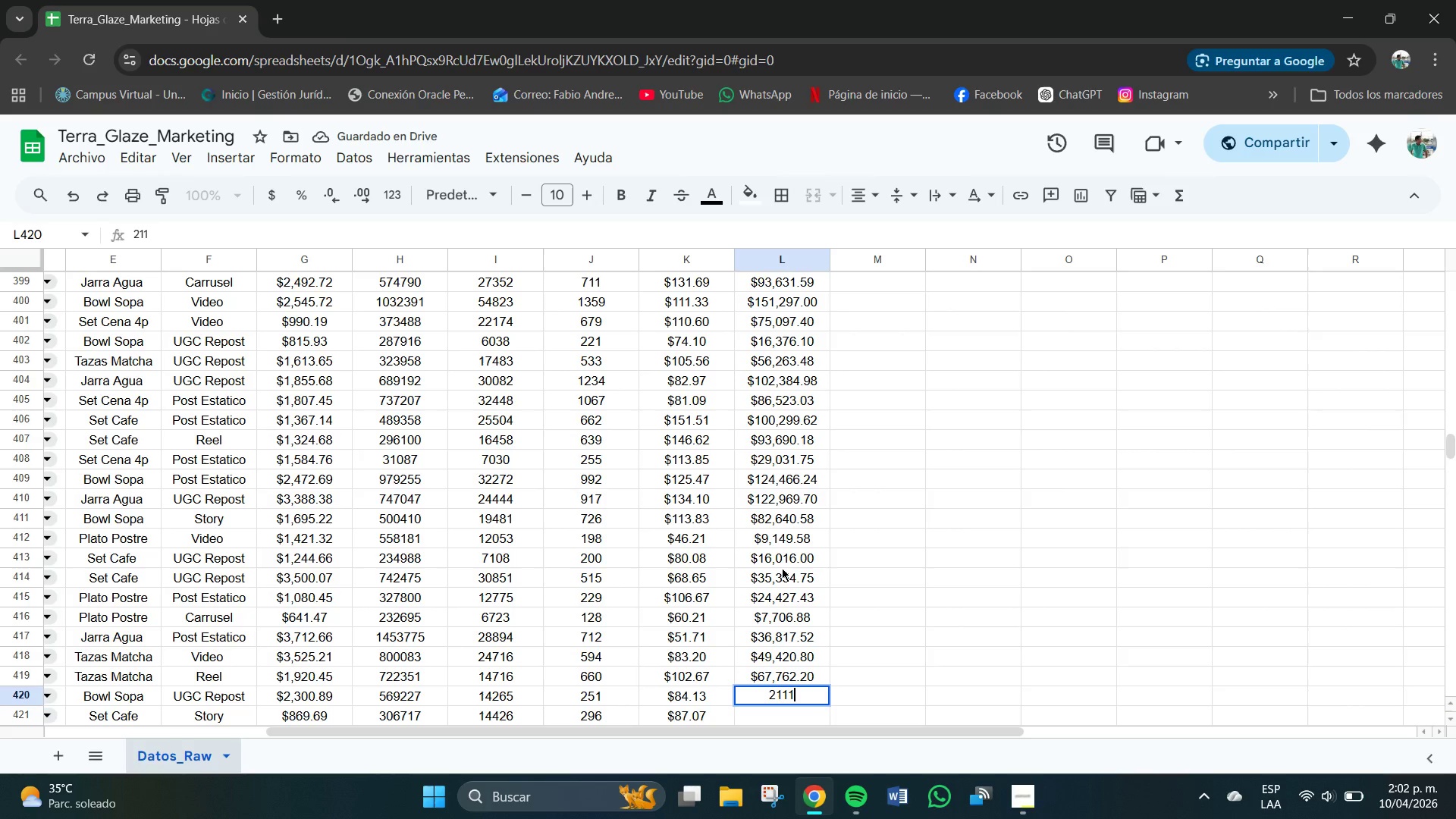 
key(Numpad1)
 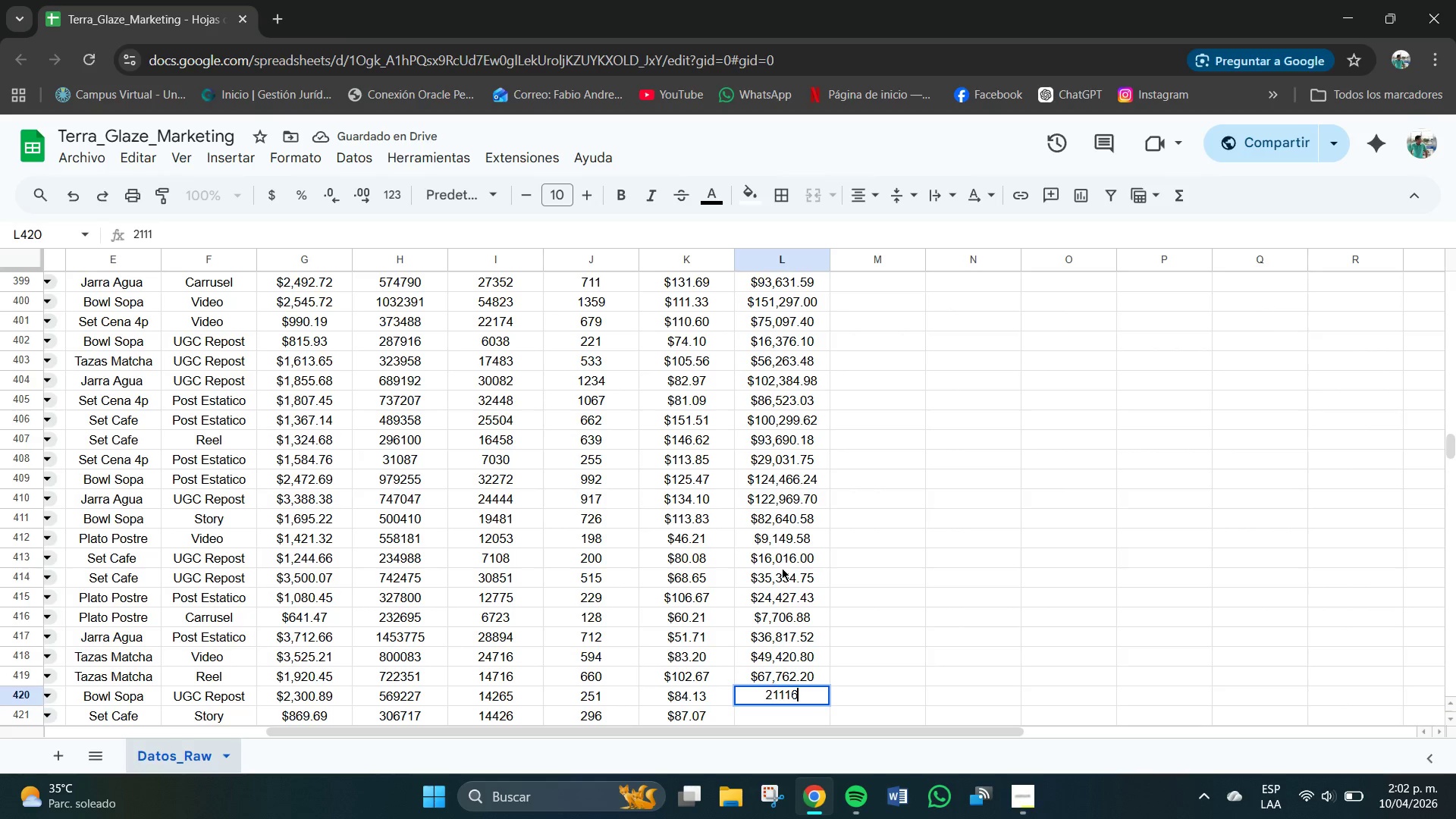 
key(Numpad6)
 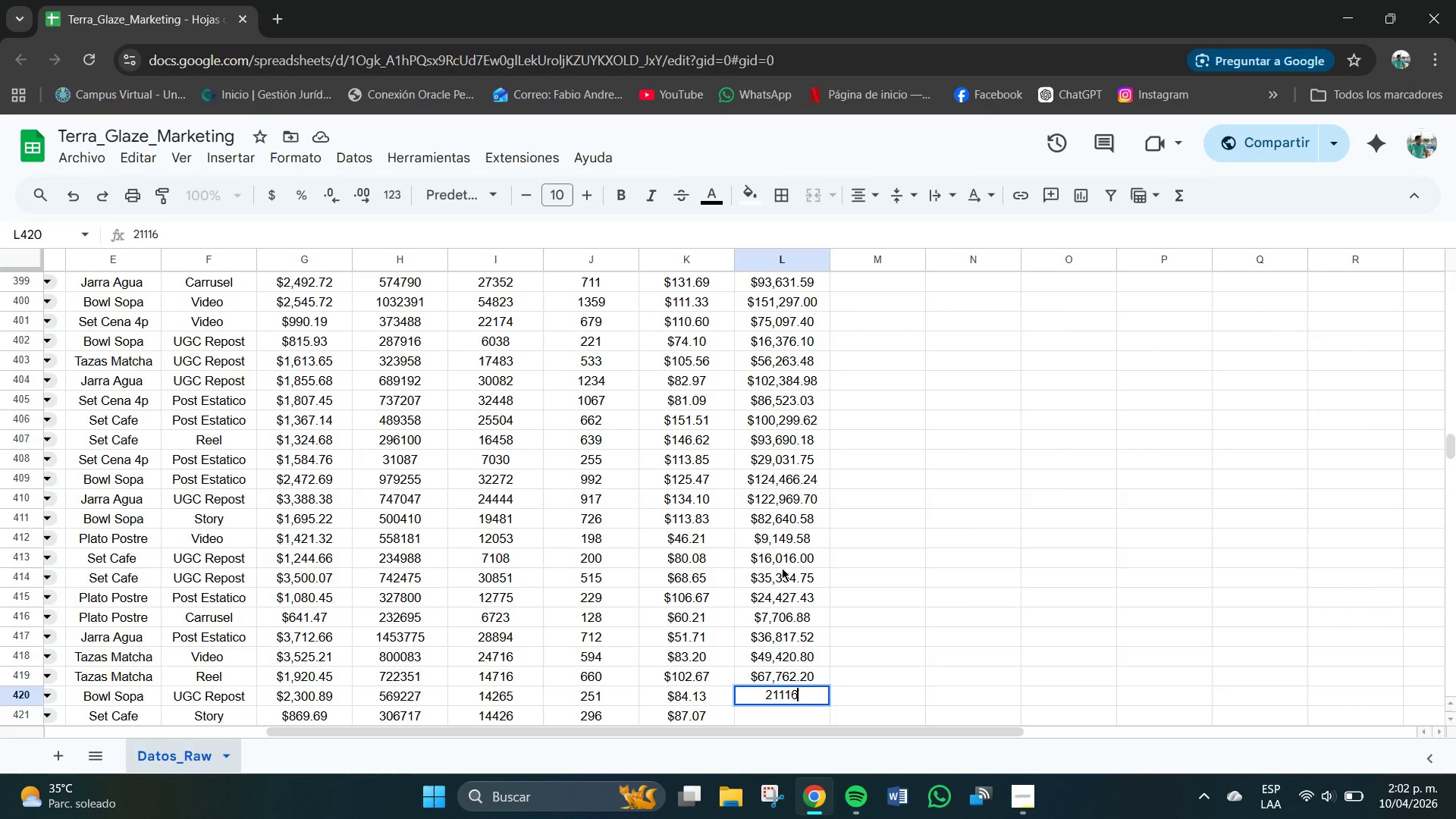 
key(NumpadDecimal)
 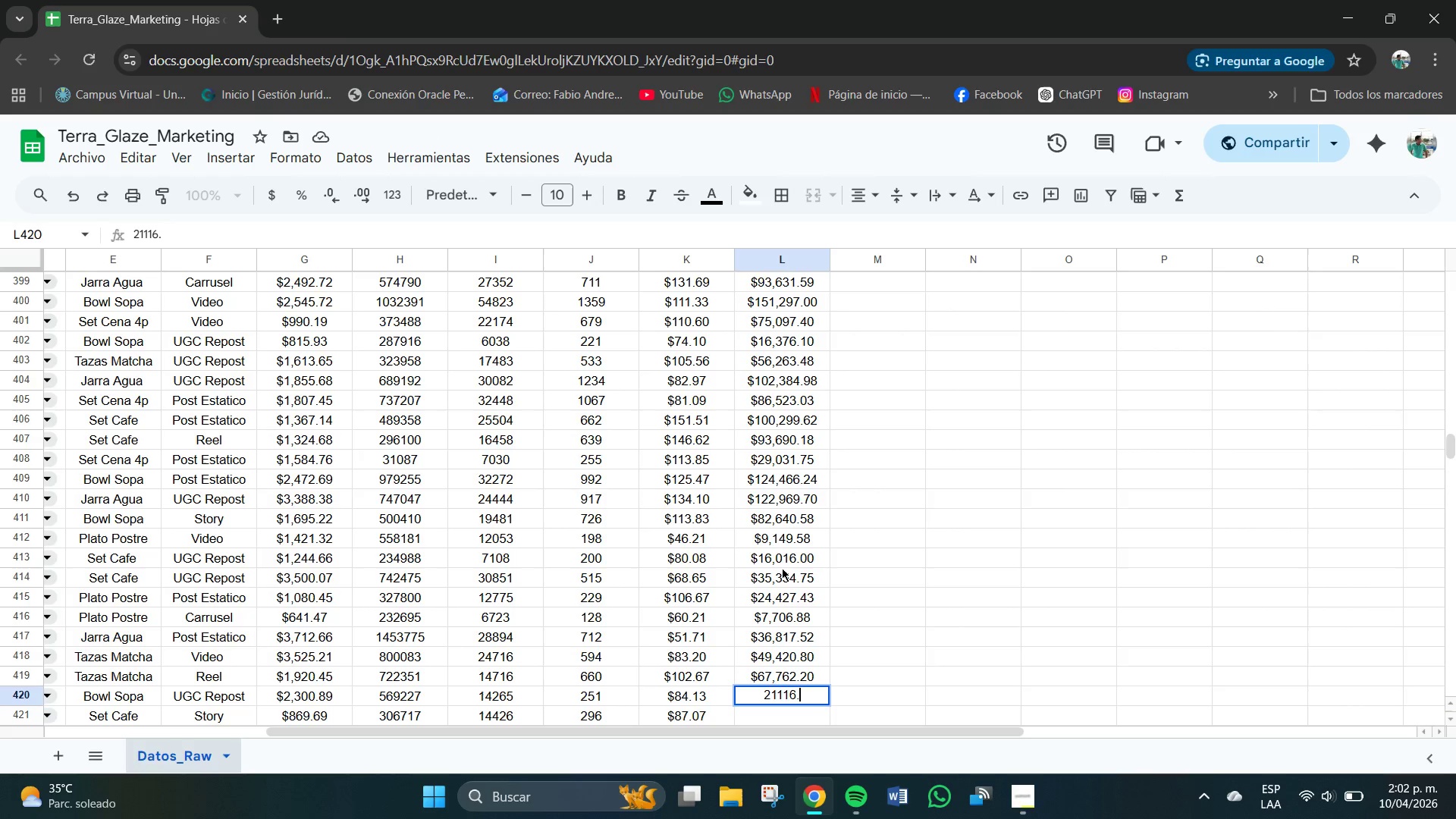 
key(Numpad6)
 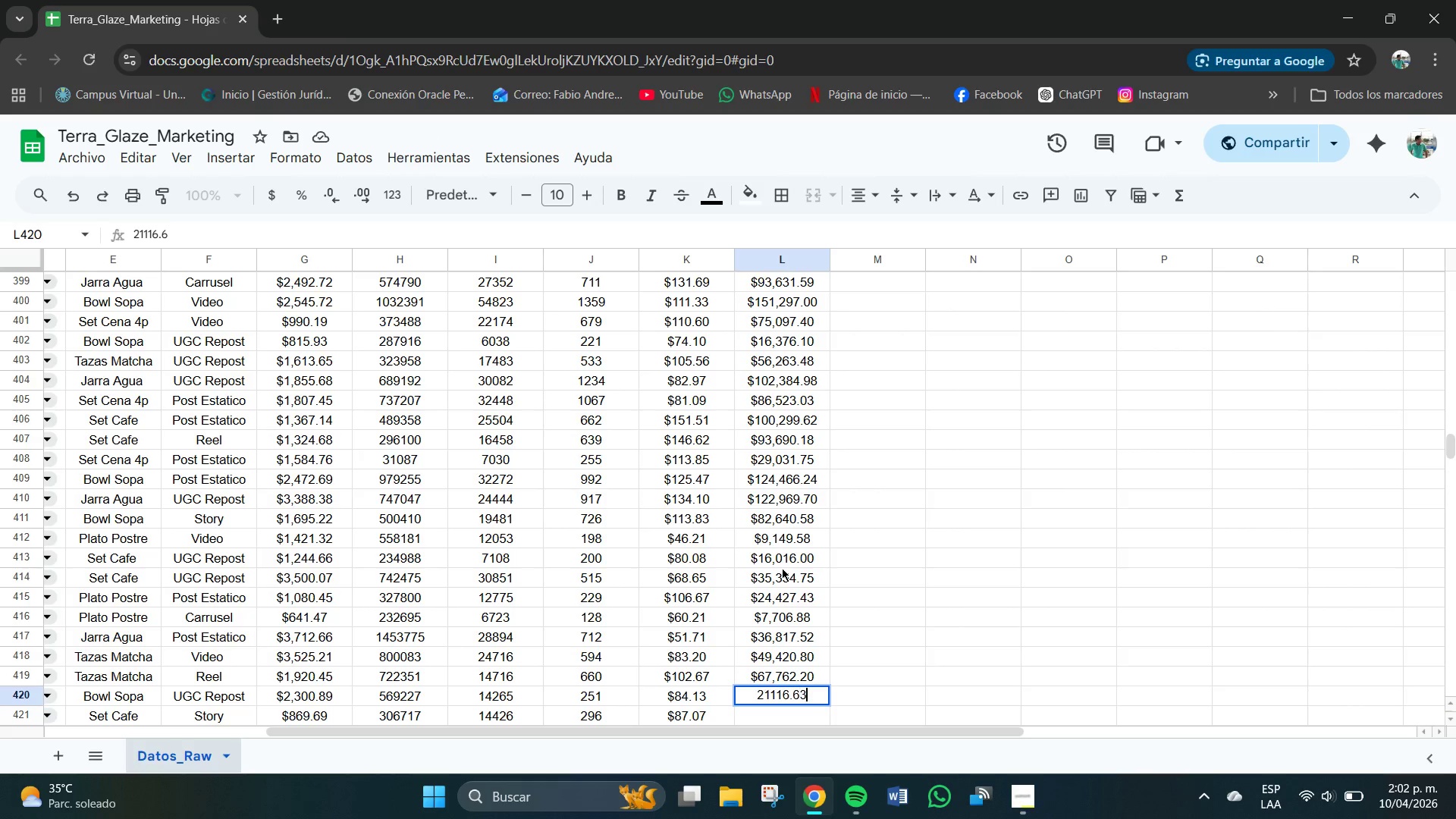 
key(Numpad3)
 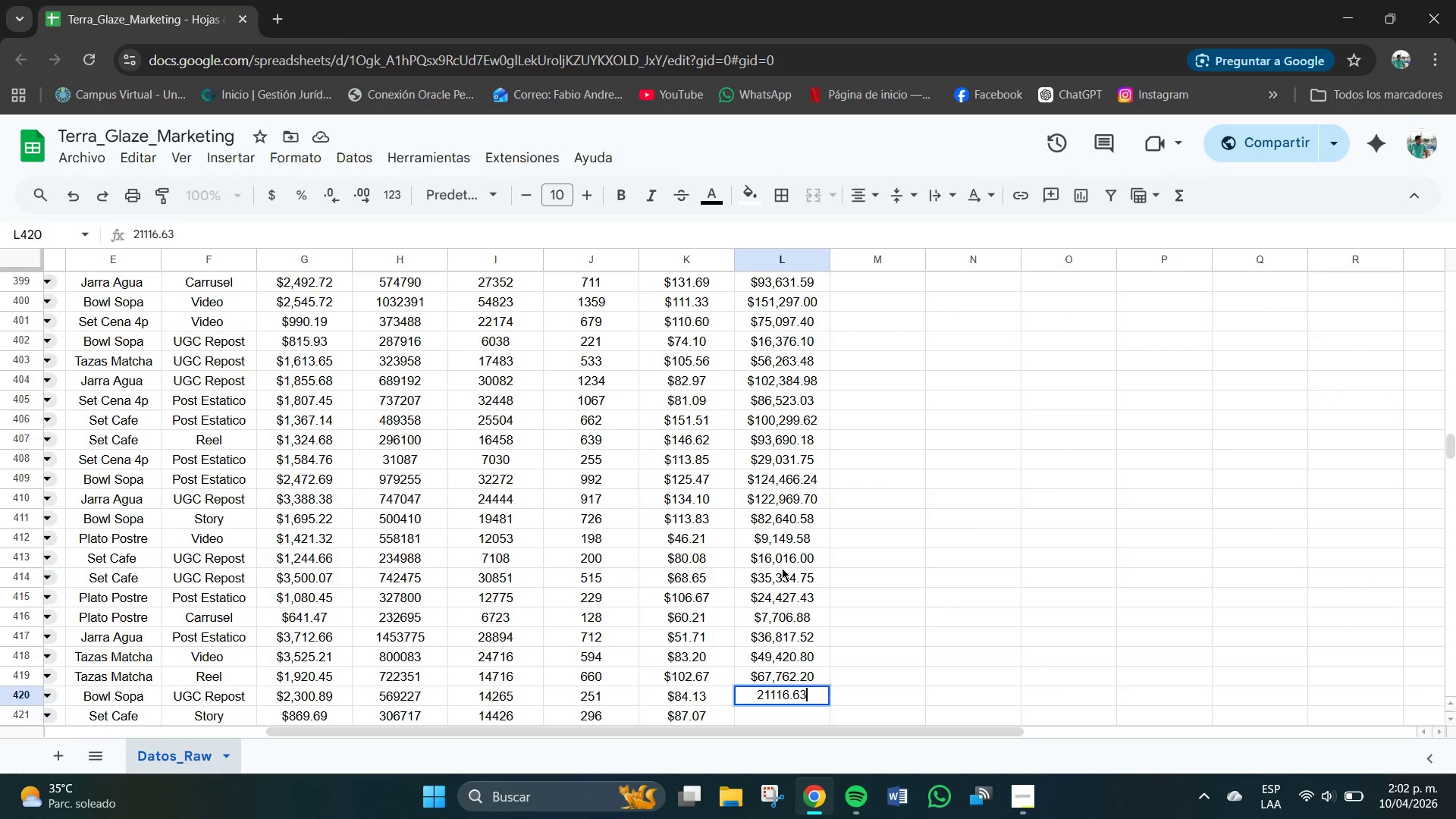 
key(NumpadEnter)
 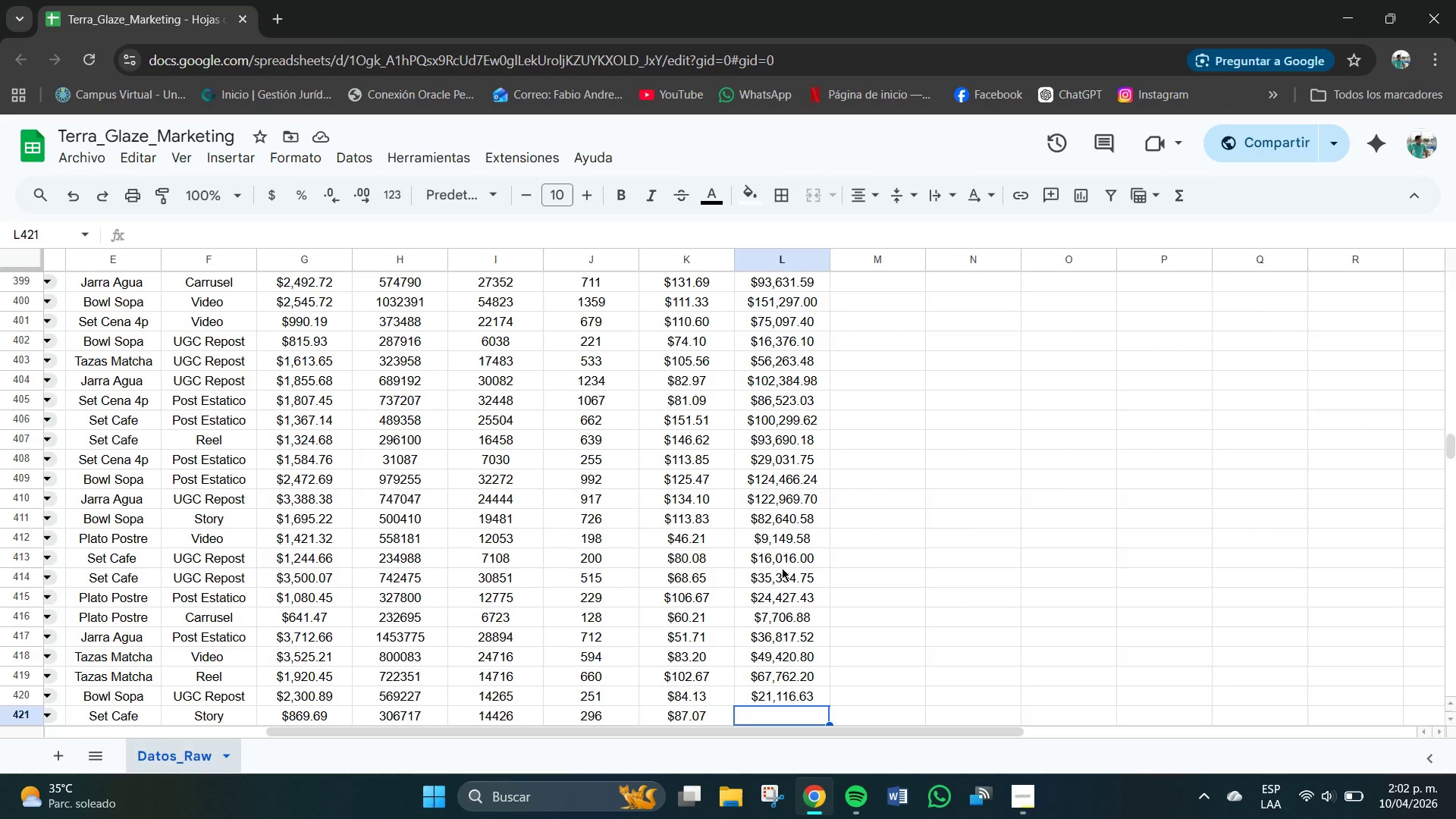 
wait(11.3)
 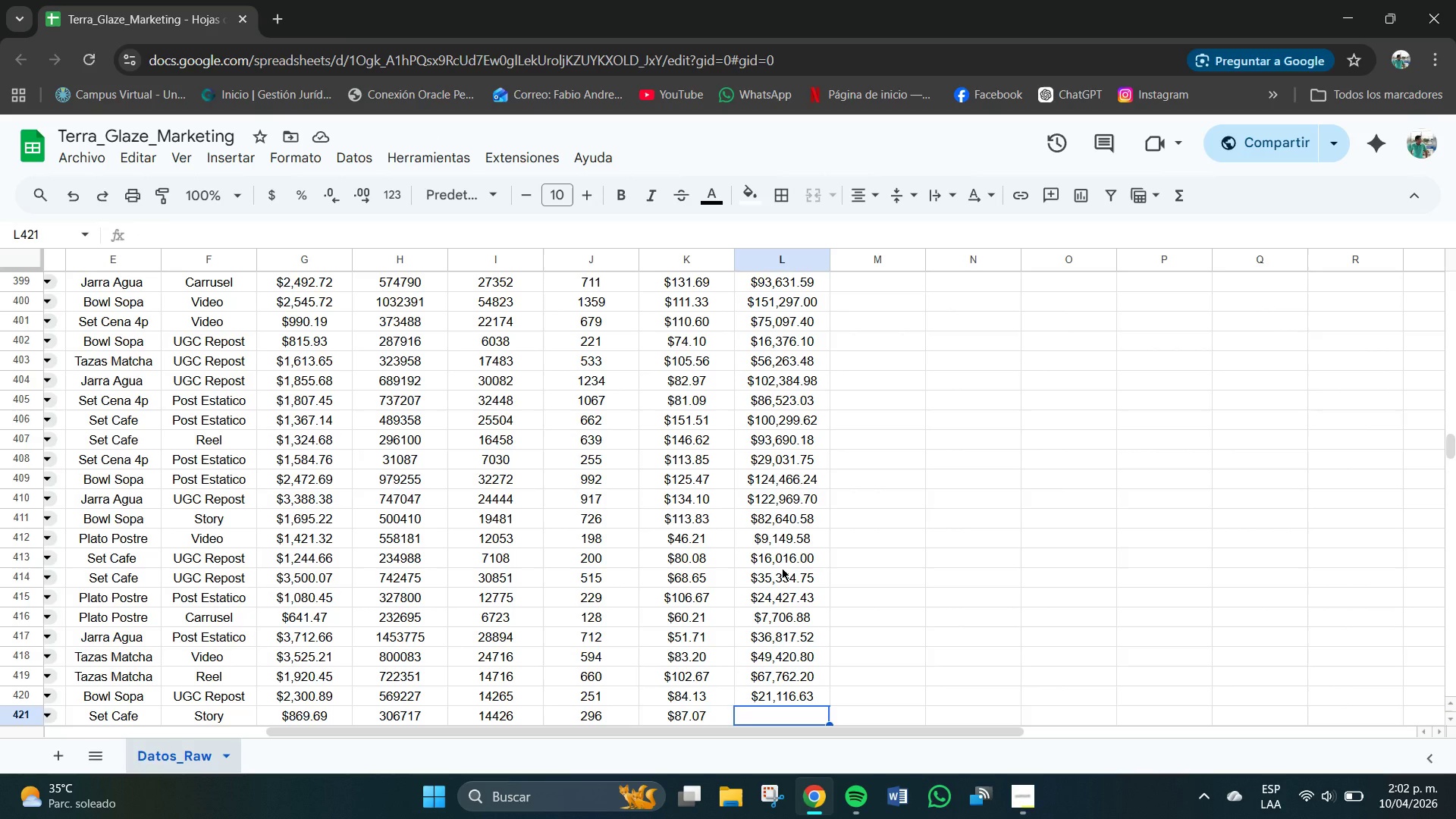 
key(Numpad2)
 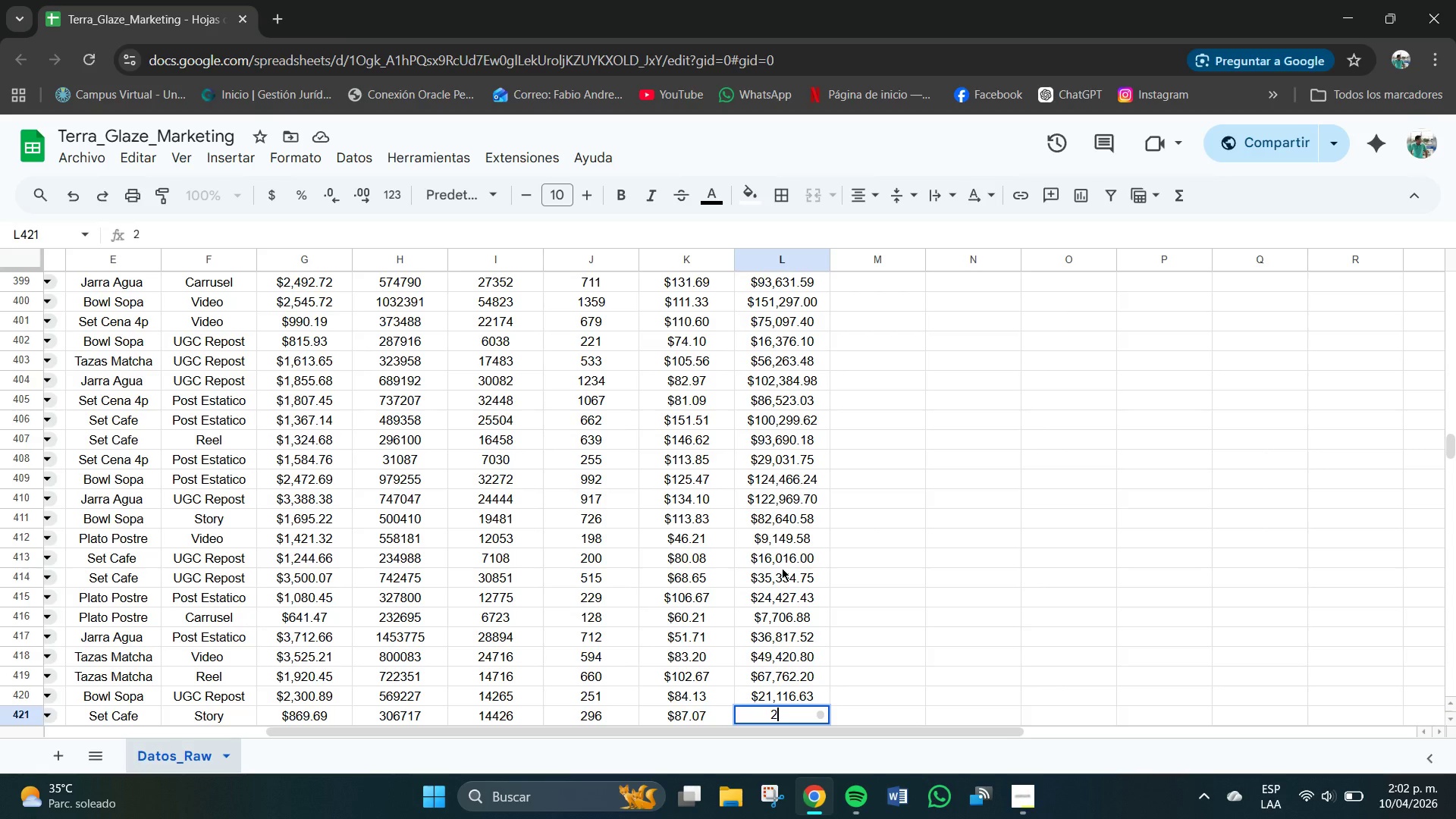 
key(Numpad5)
 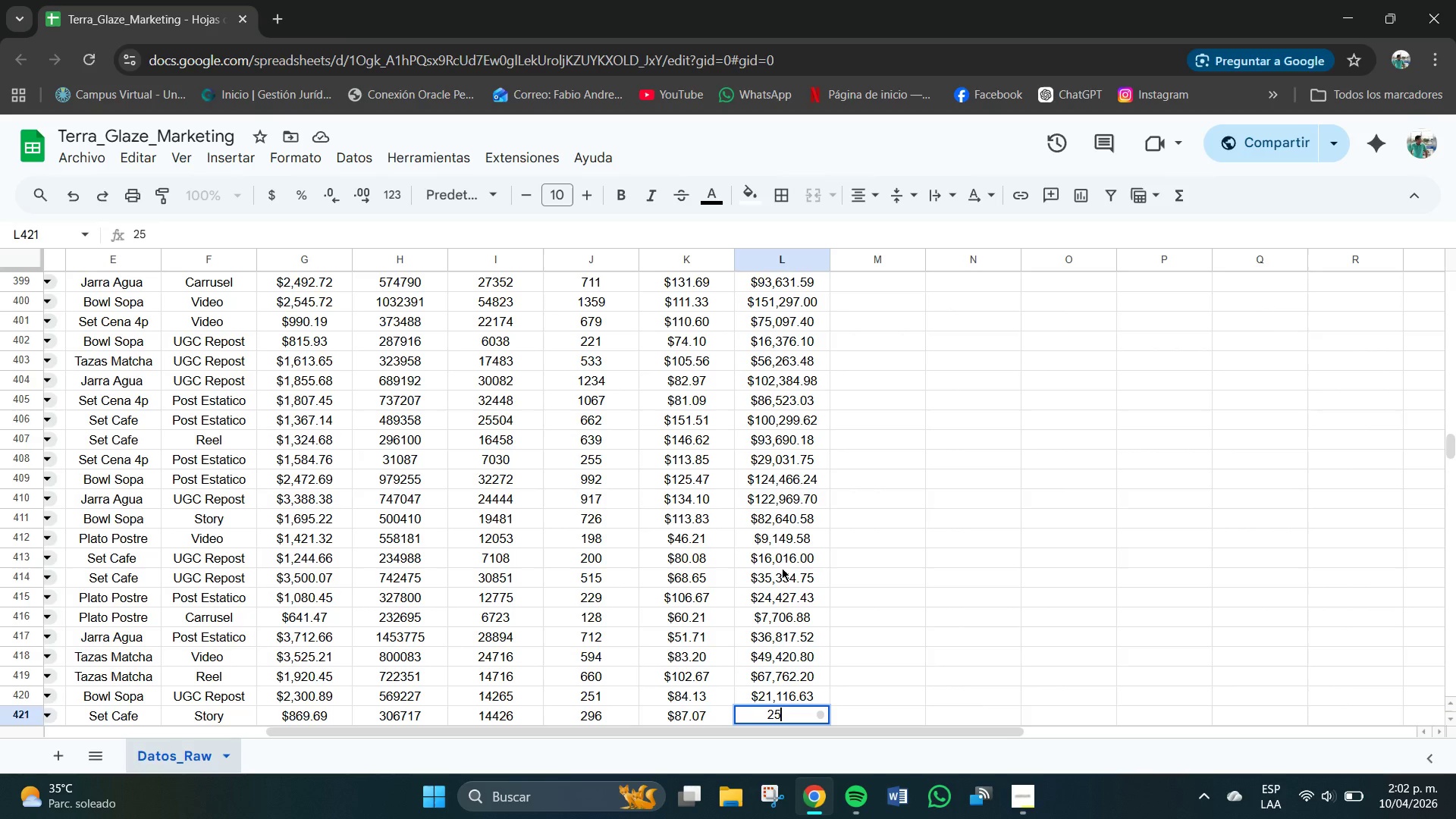 
key(Numpad7)
 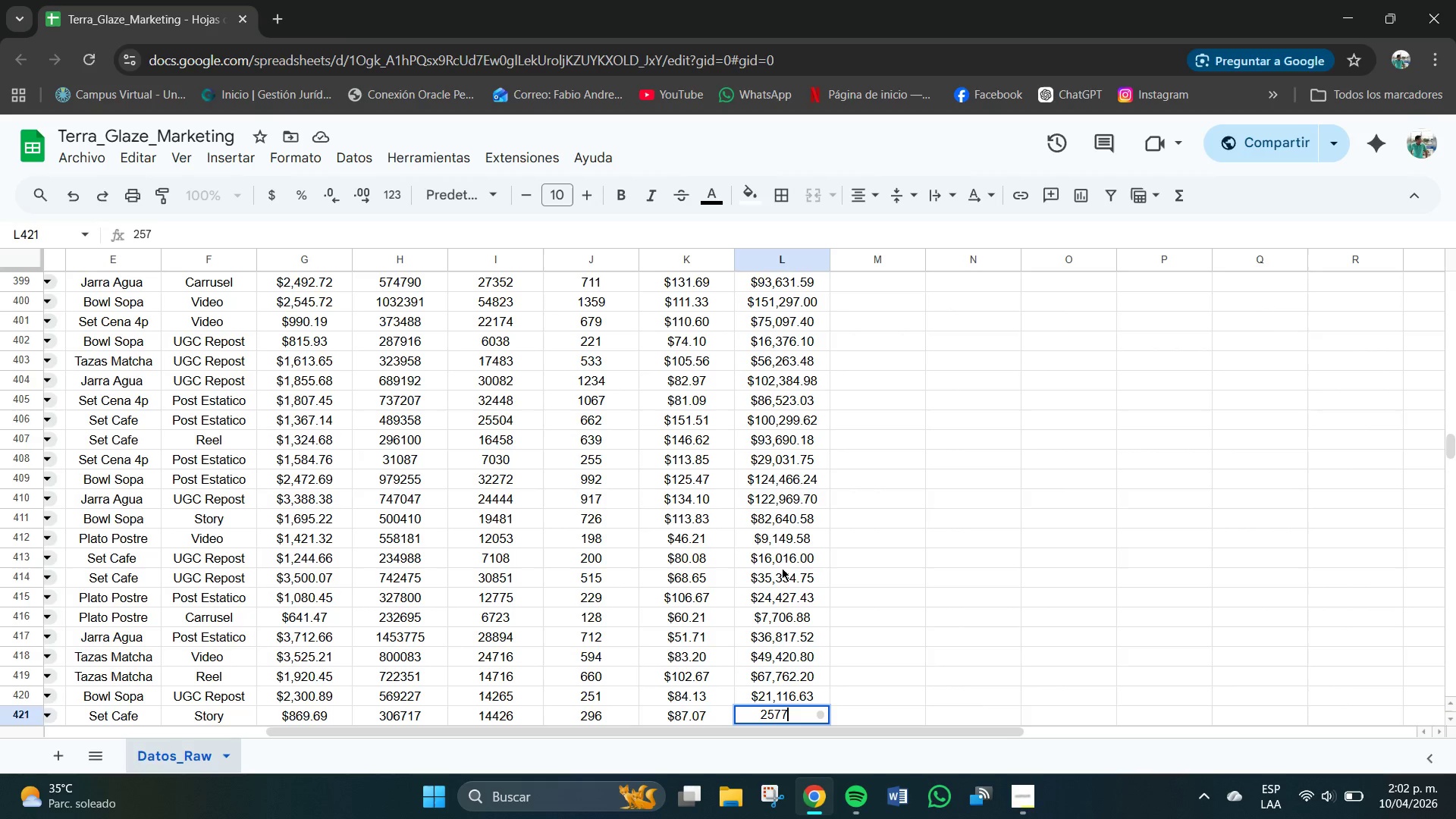 
key(Numpad7)
 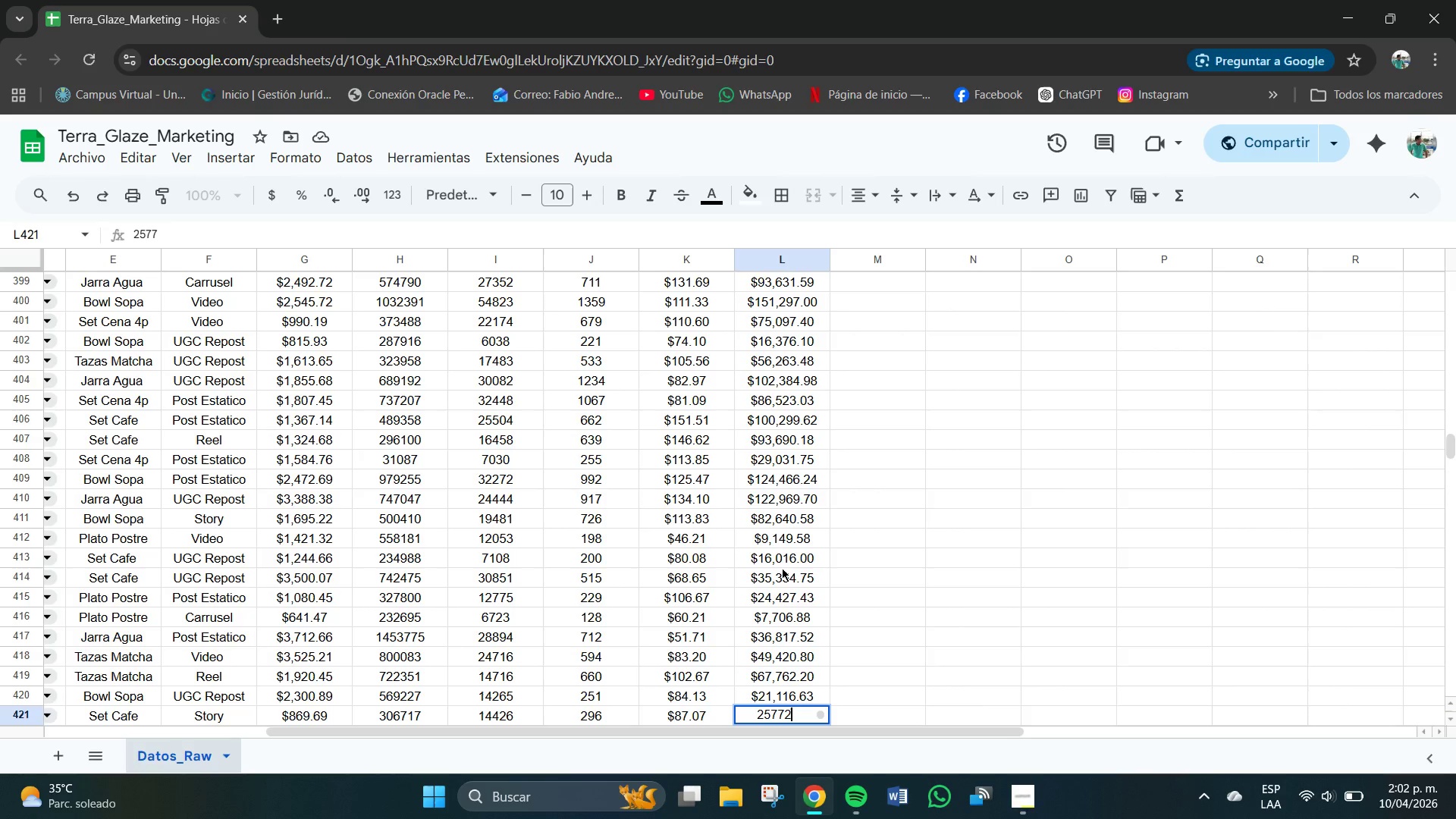 
key(Numpad2)
 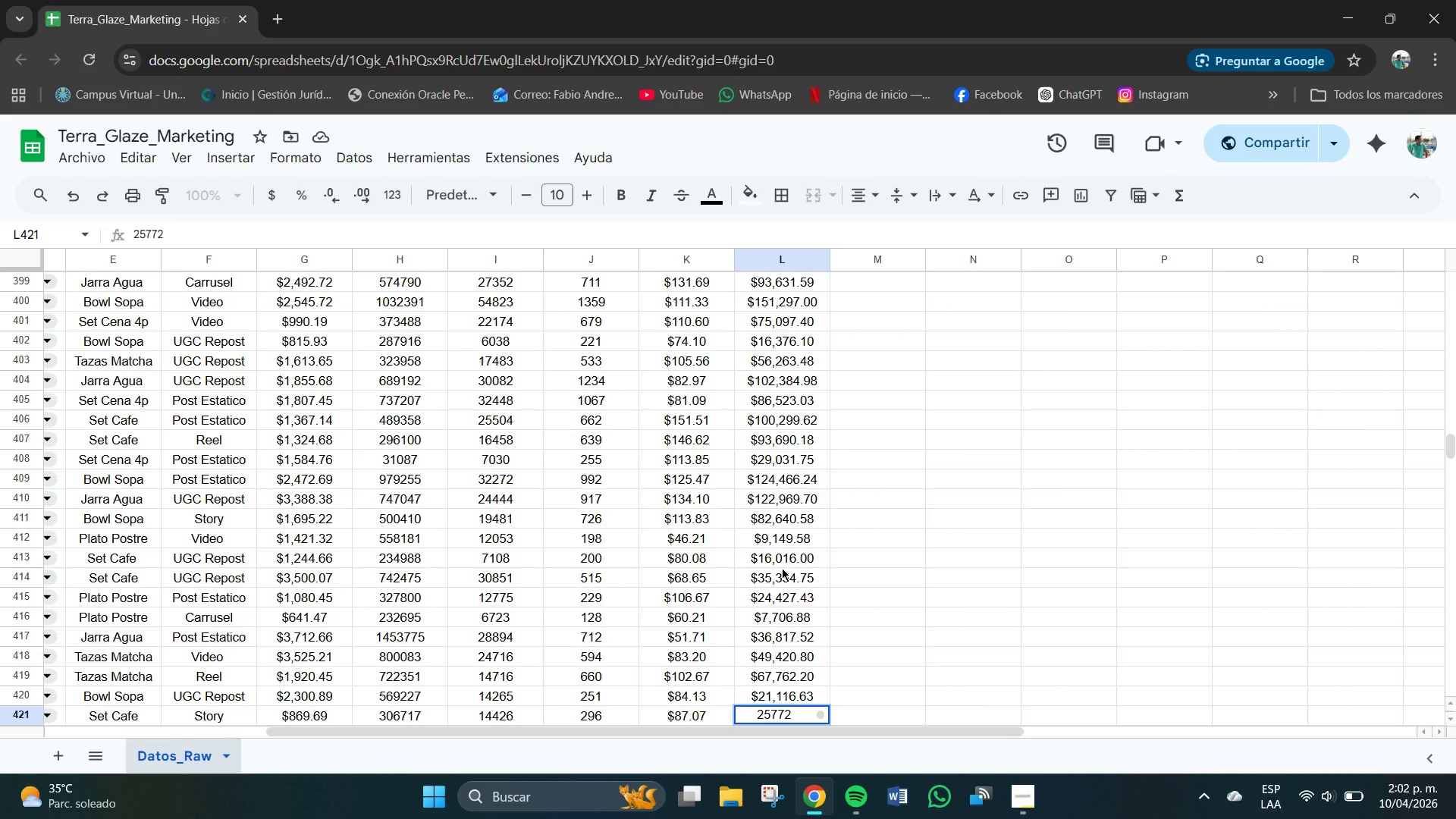 
key(NumpadDecimal)
 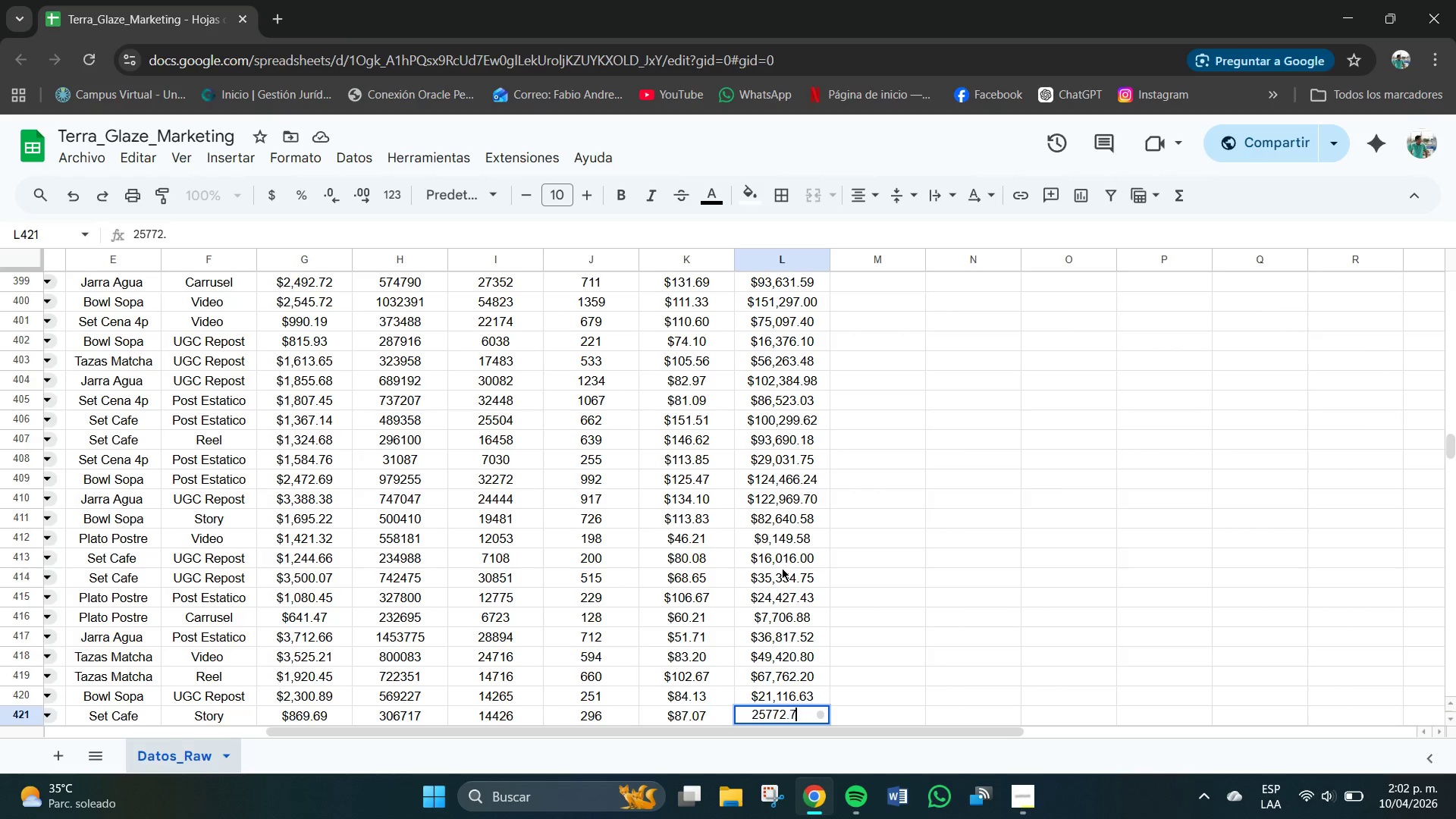 
key(Numpad7)
 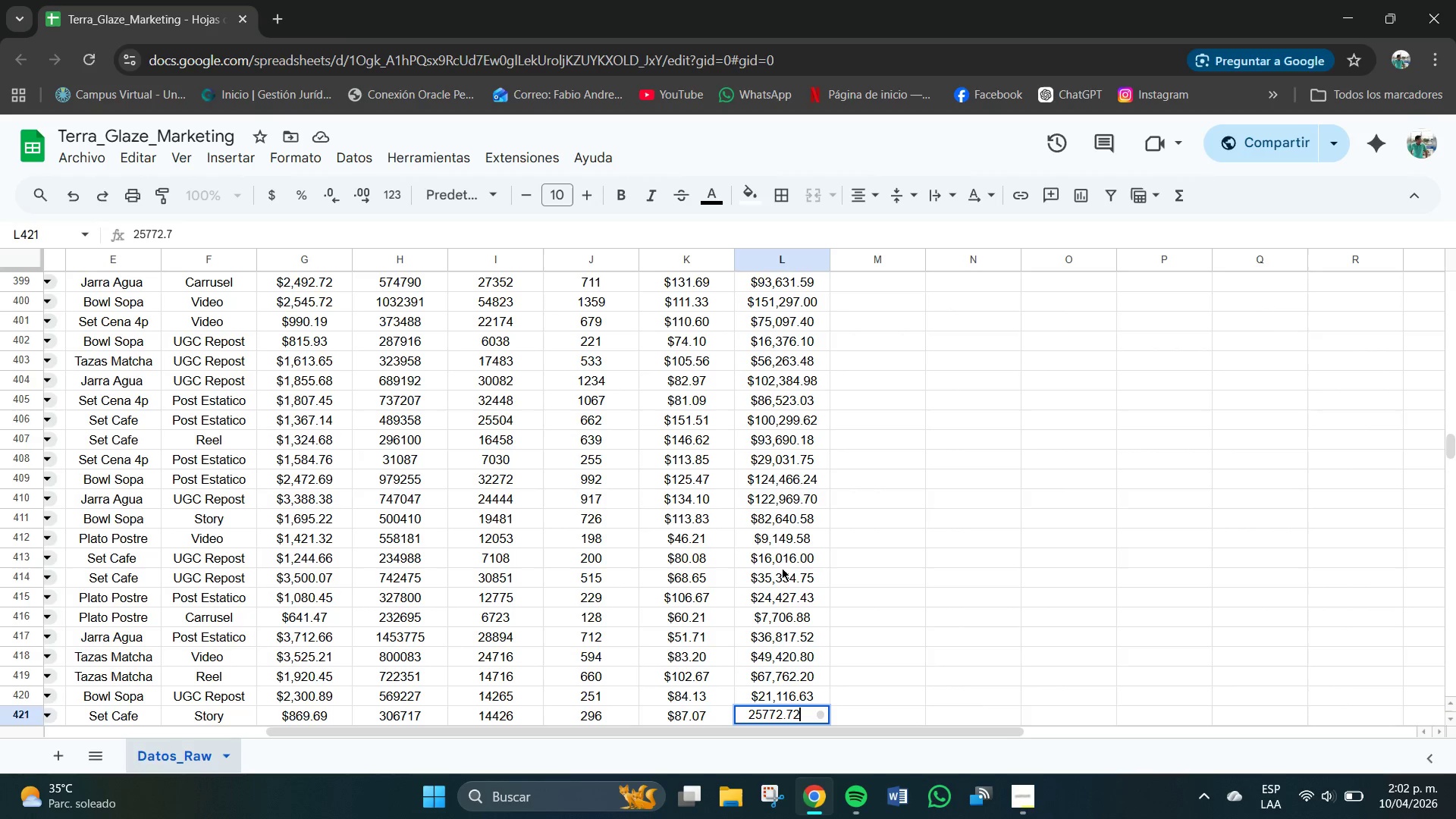 
key(Numpad2)
 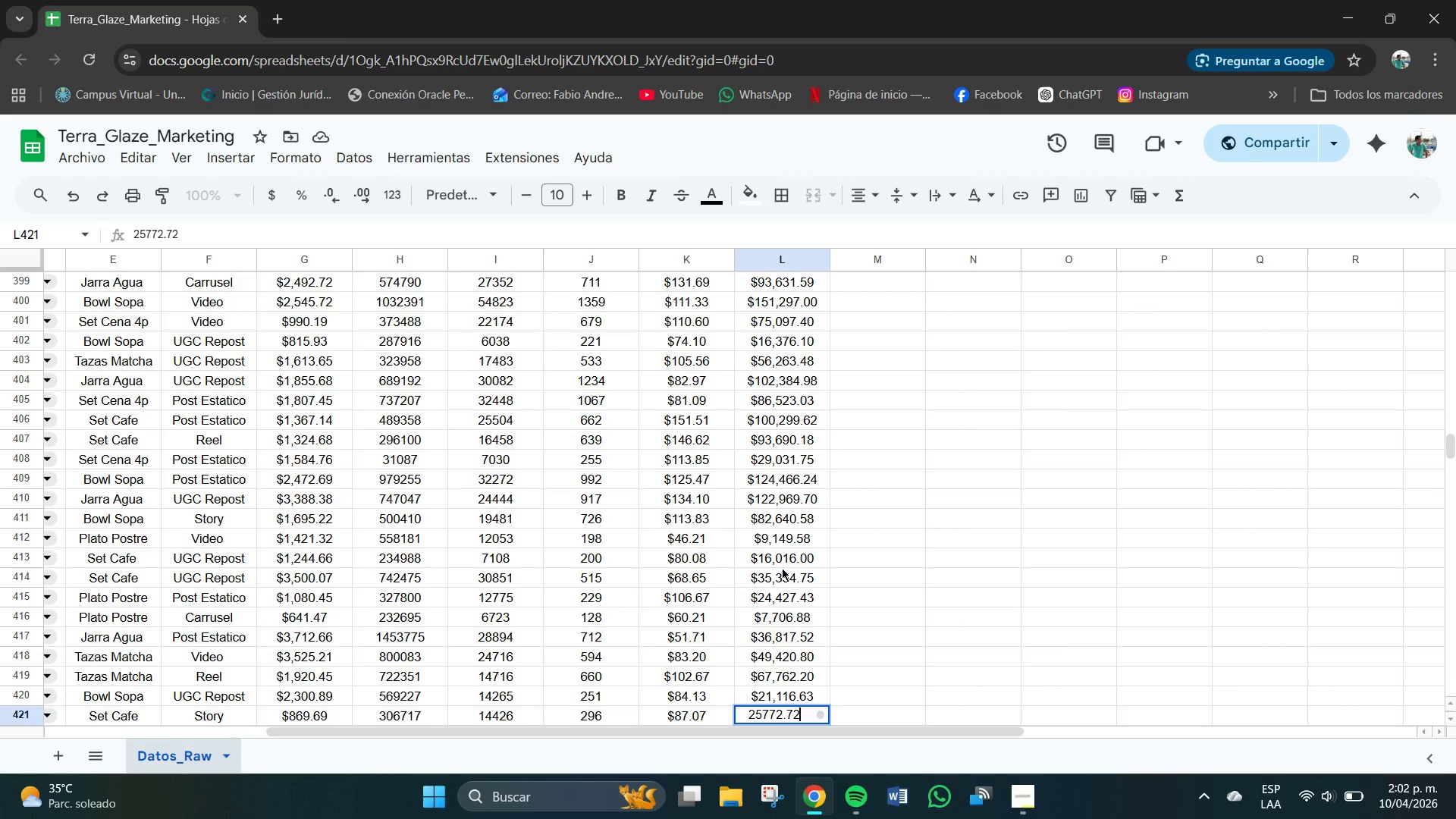 
key(NumpadEnter)
 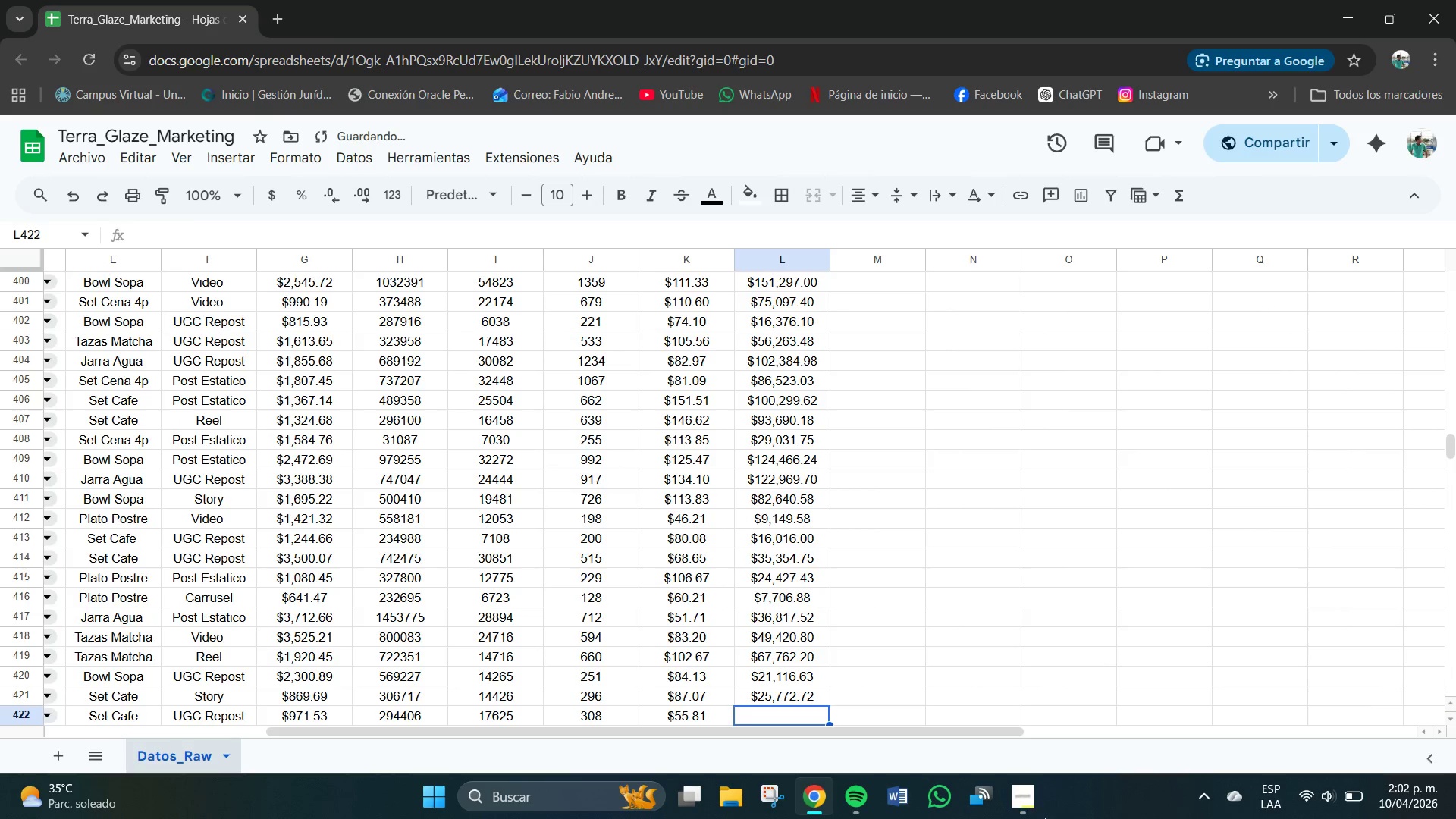 
left_click([1022, 788])